 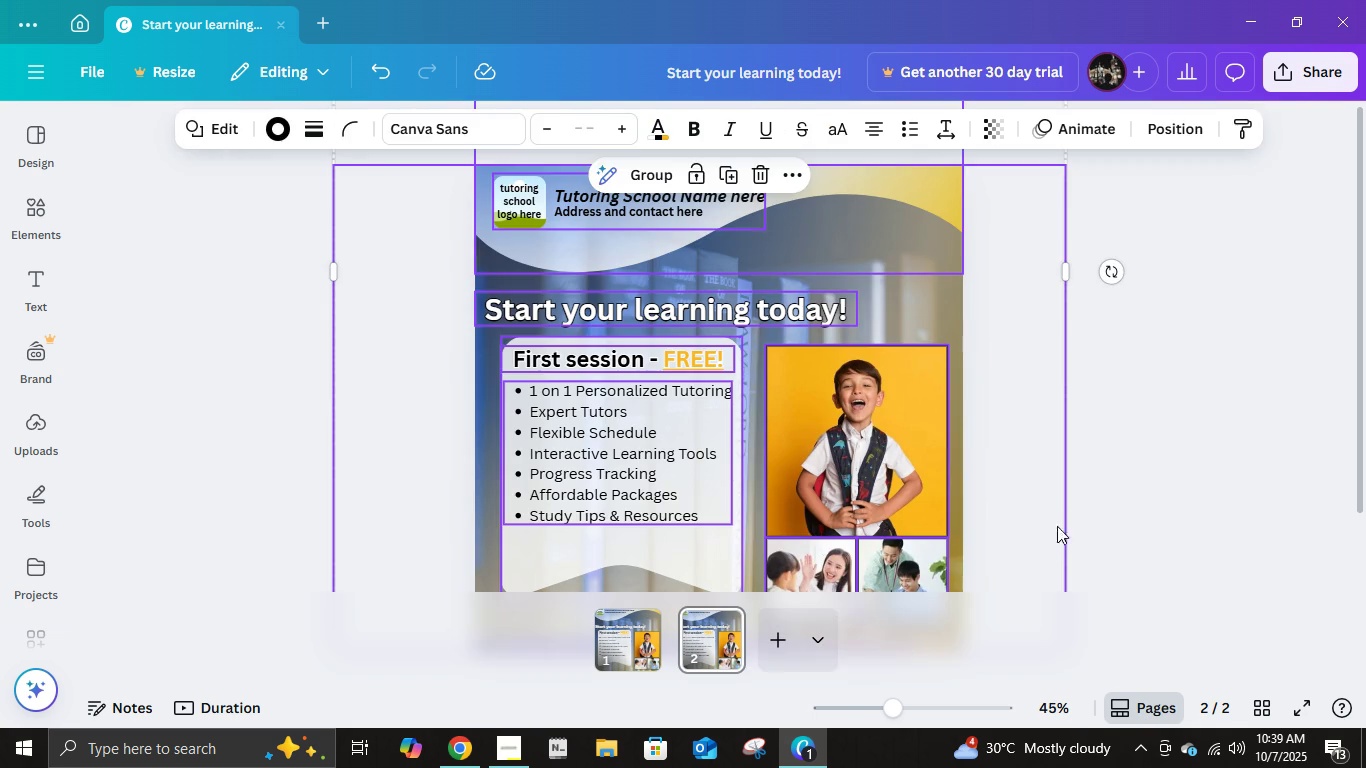 
scroll: coordinate [908, 466], scroll_direction: down, amount: 5.0
 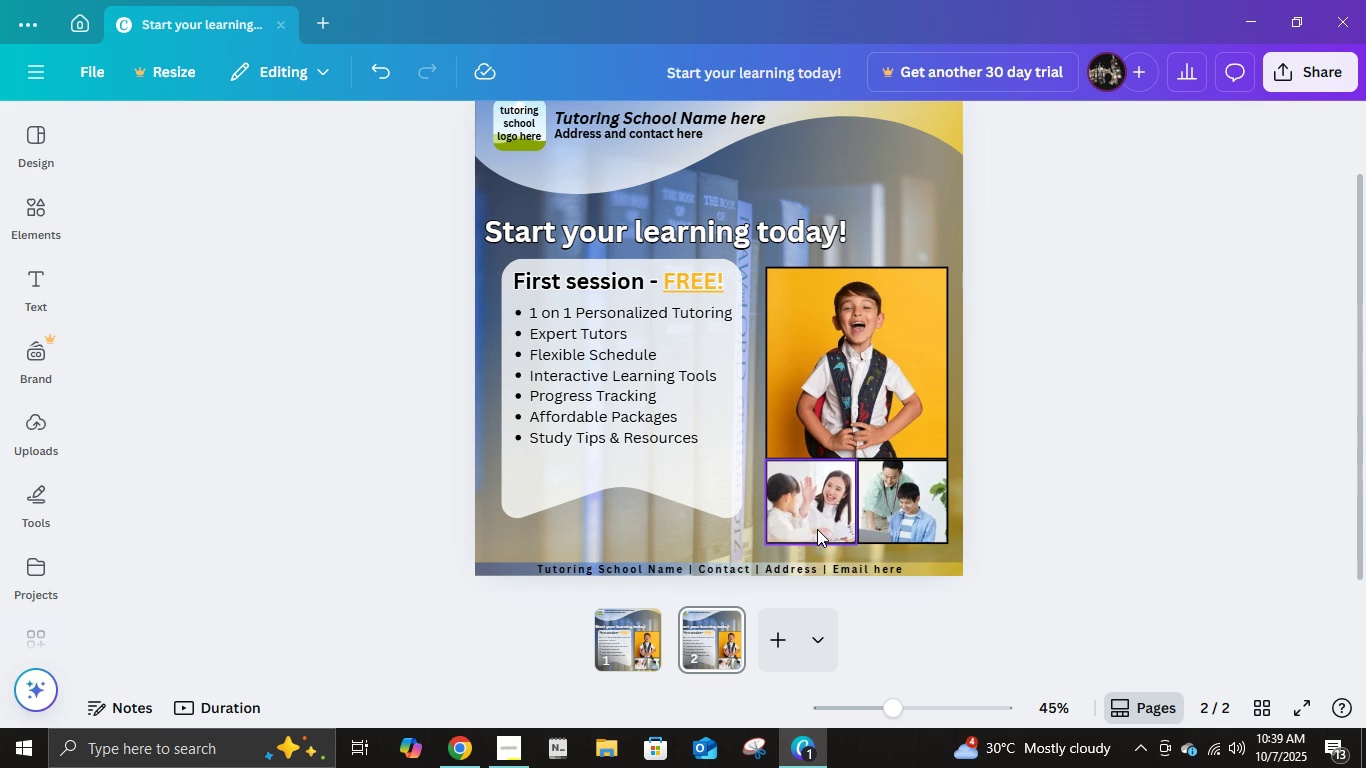 
left_click([817, 529])
 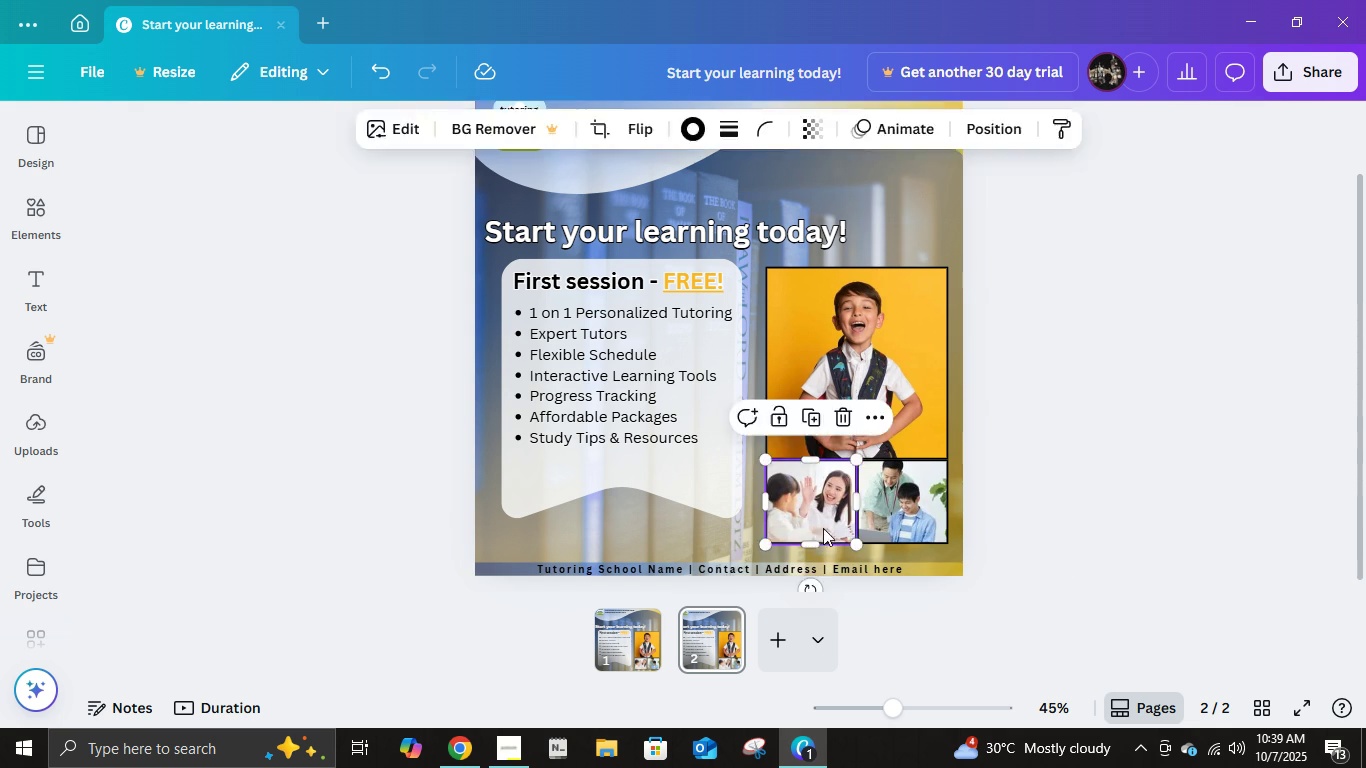 
key(Delete)
 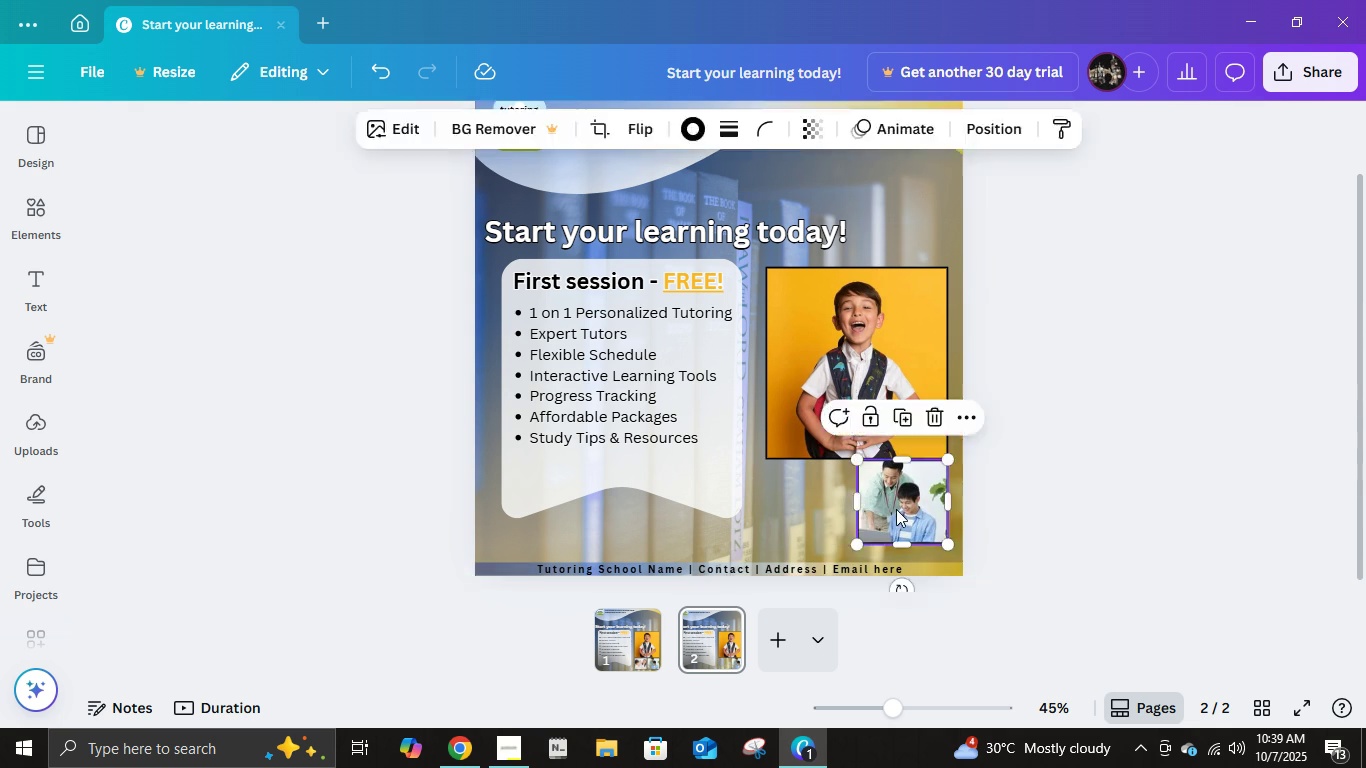 
left_click([896, 509])
 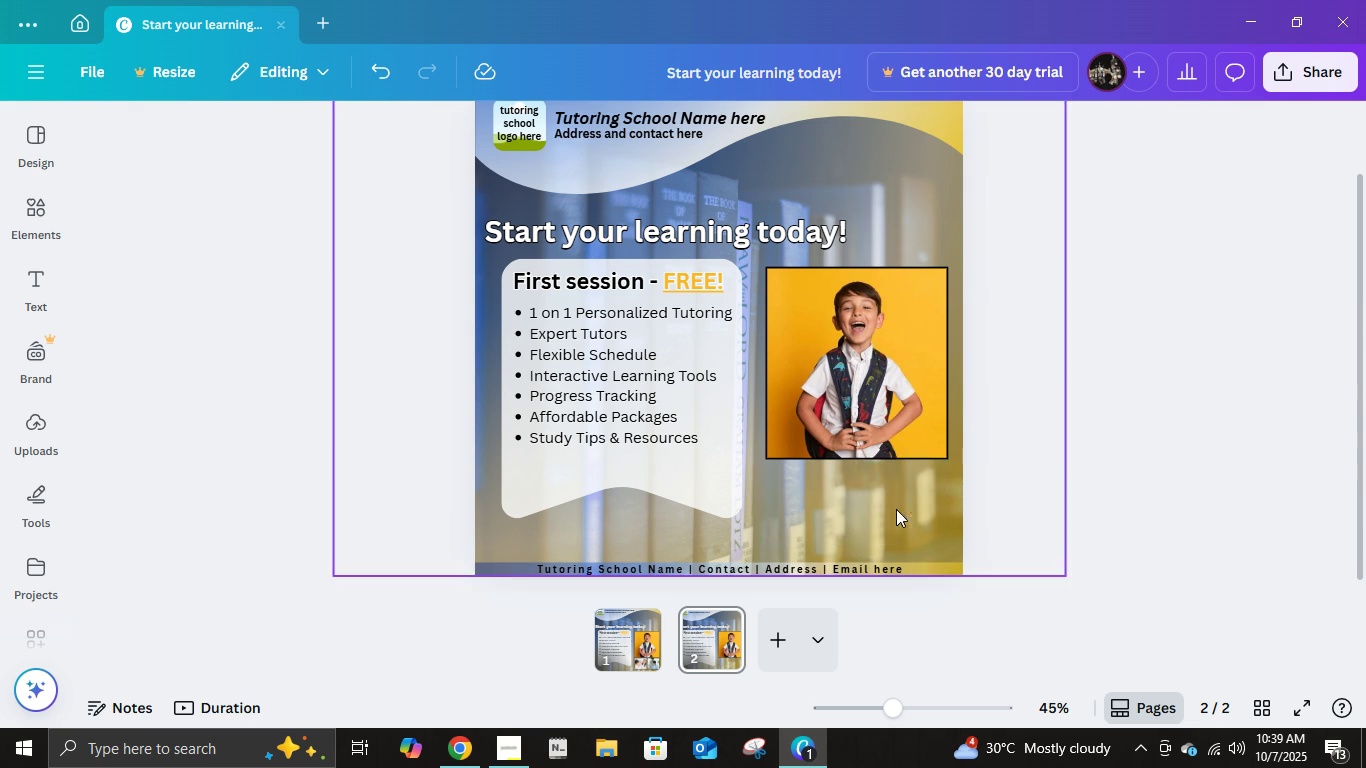 
key(Delete)
 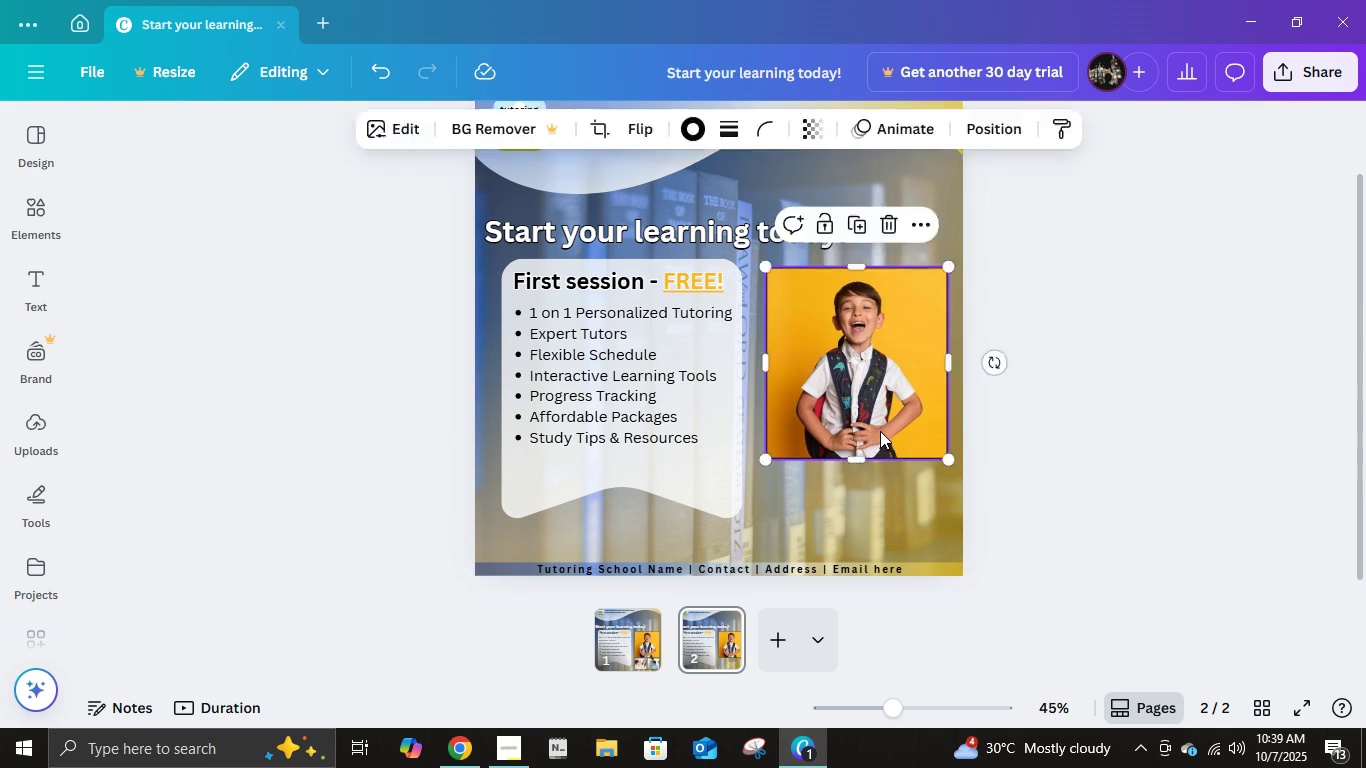 
left_click([880, 431])
 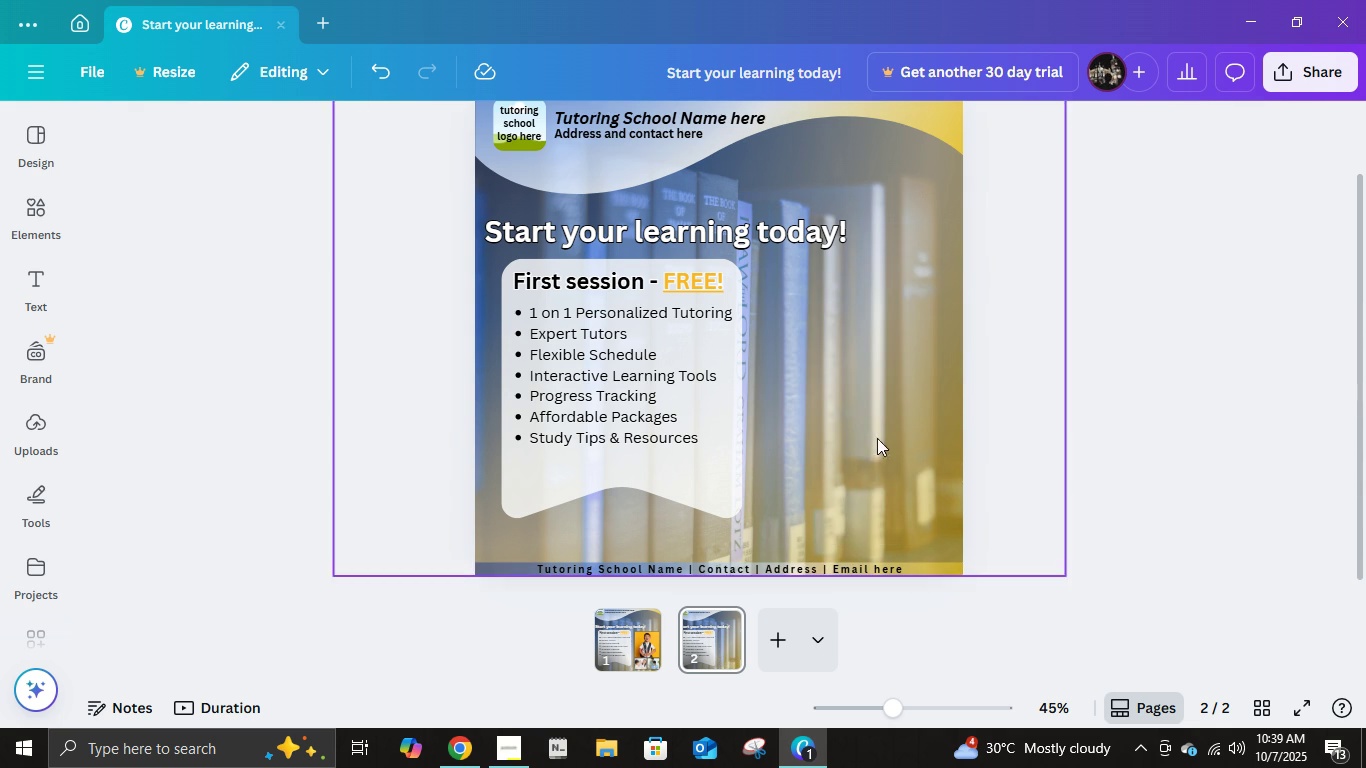 
key(Delete)
 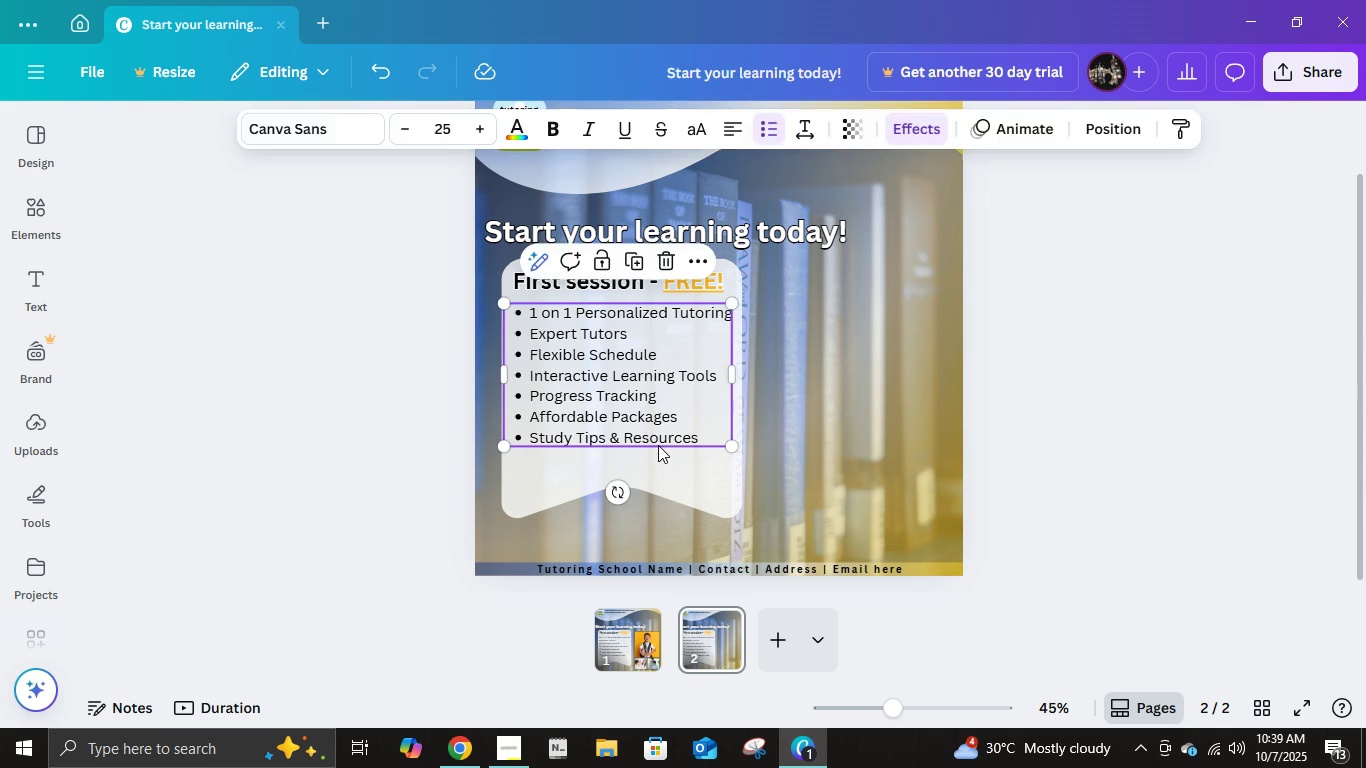 
left_click([658, 445])
 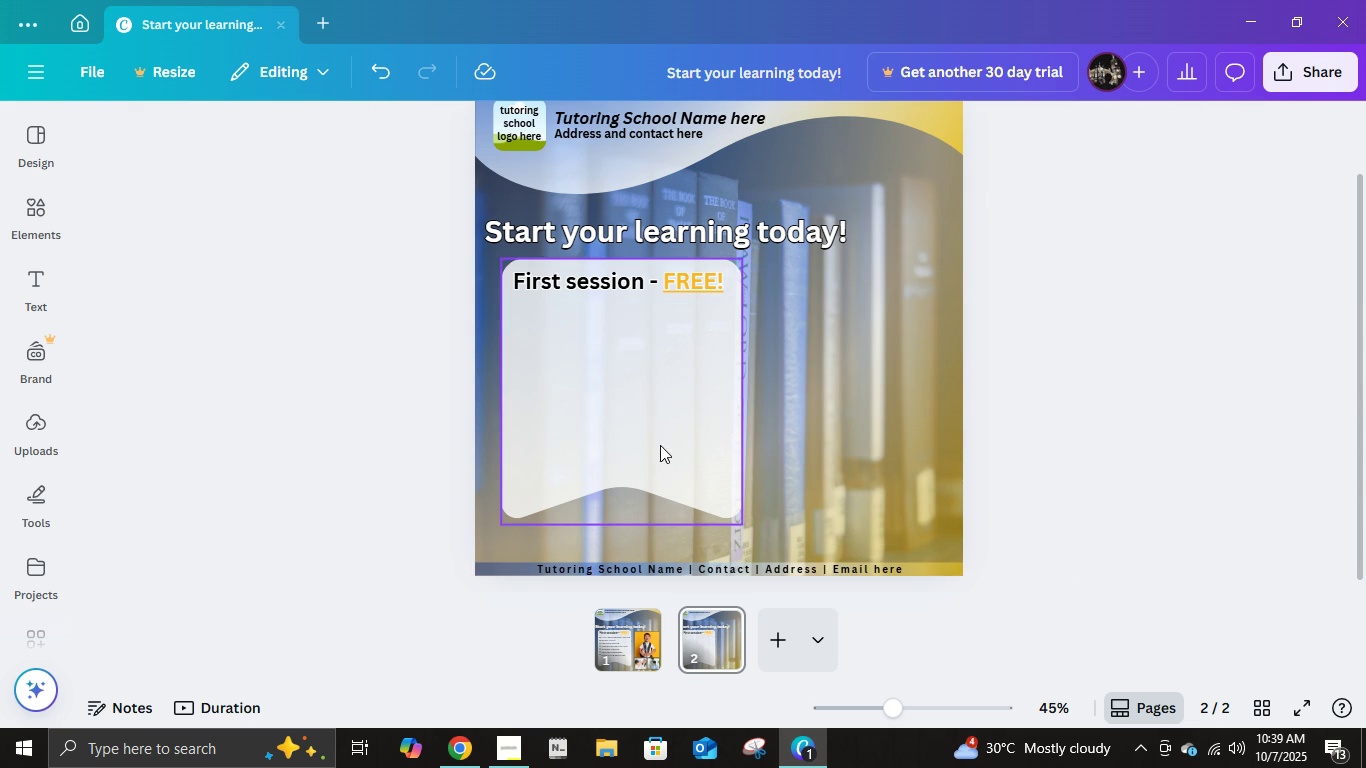 
key(Delete)
 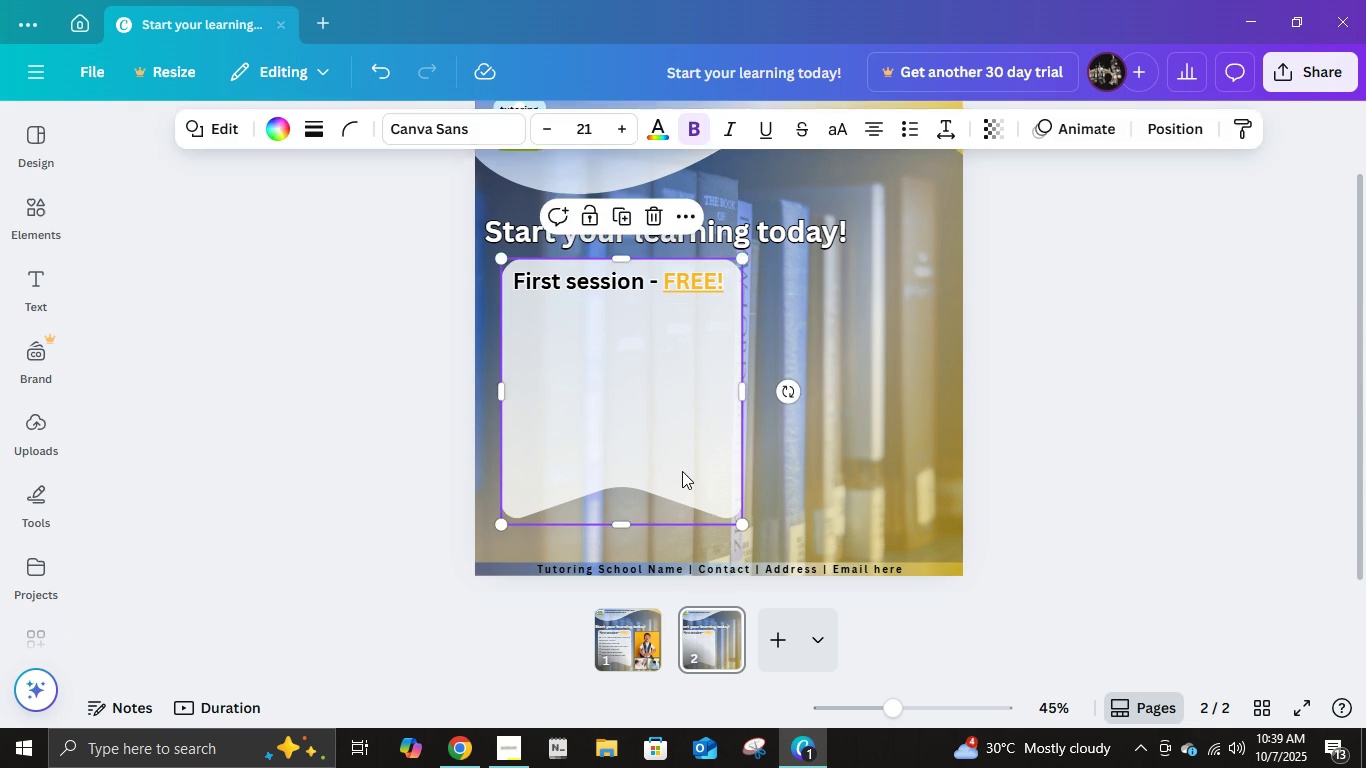 
left_click([682, 471])
 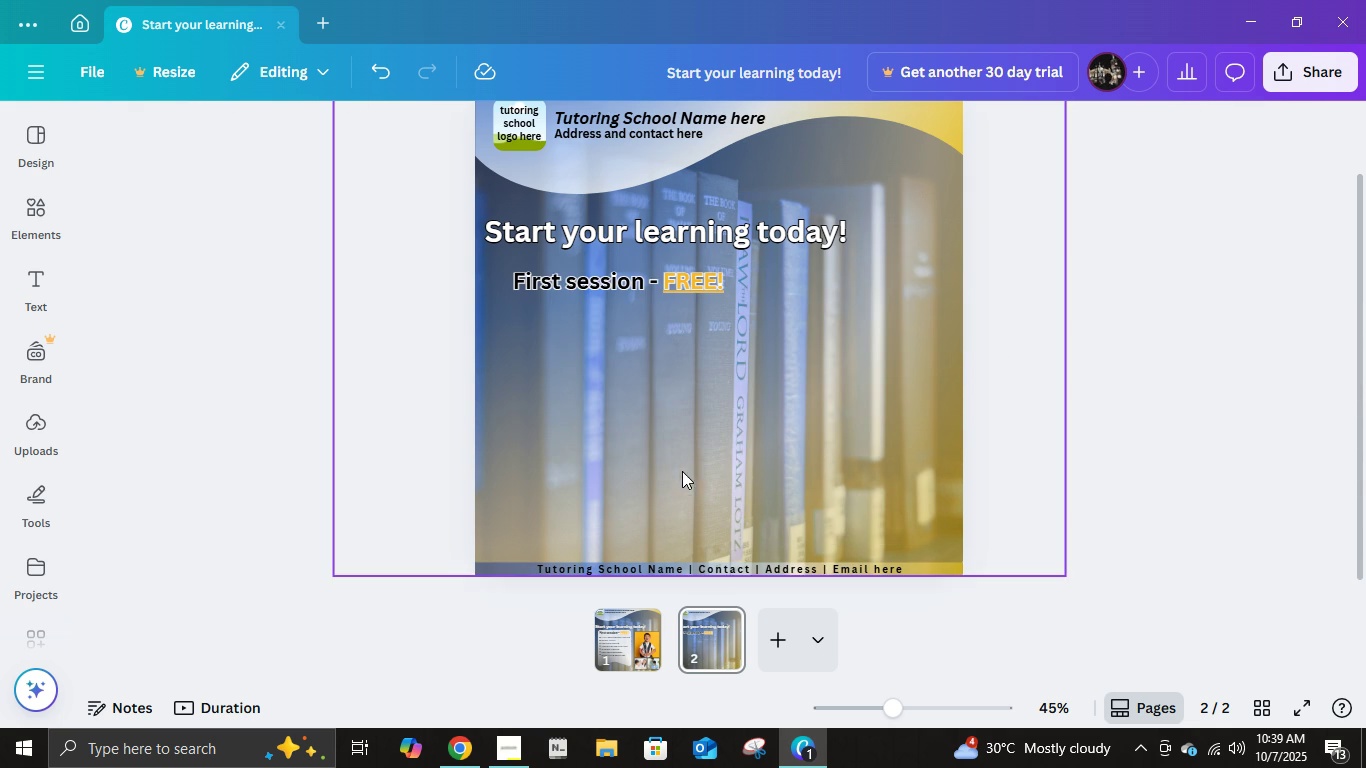 
key(Delete)
 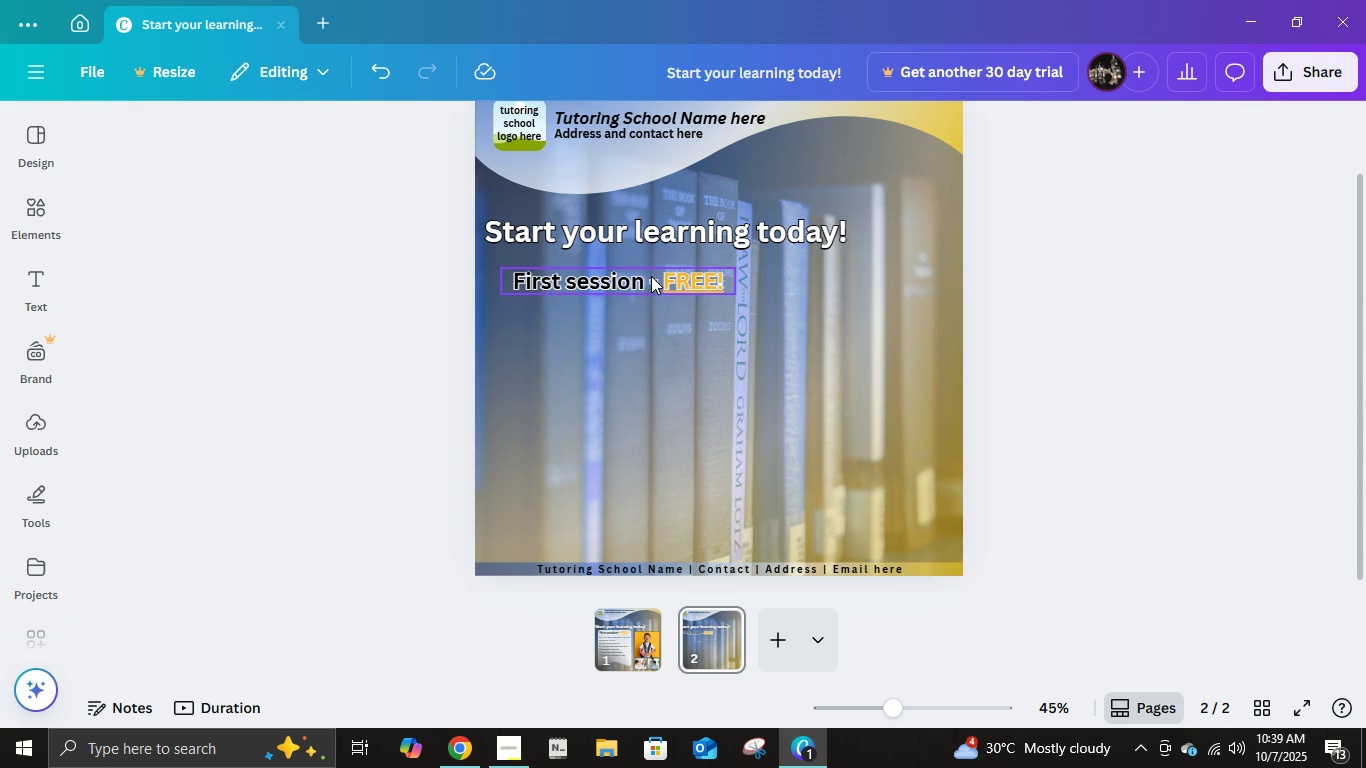 
left_click([650, 275])
 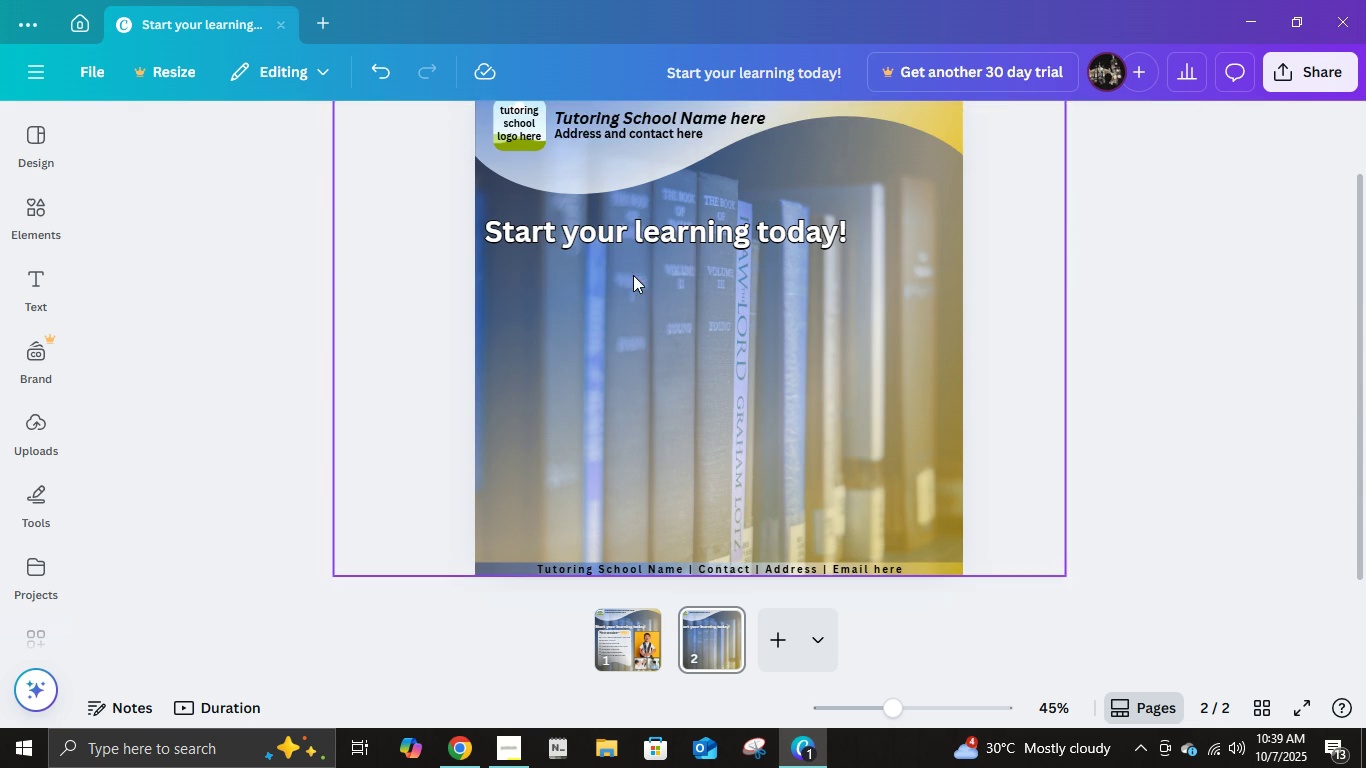 
key(Delete)
 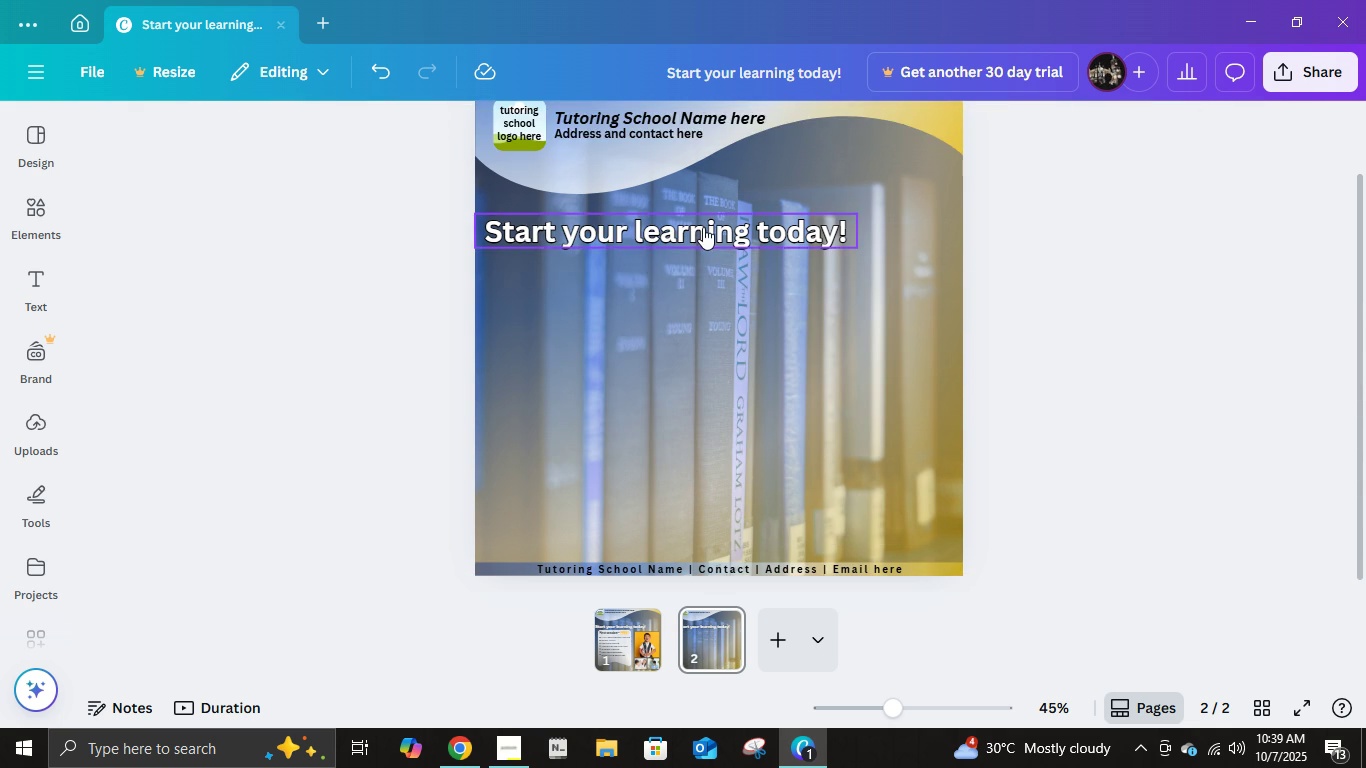 
left_click([703, 227])
 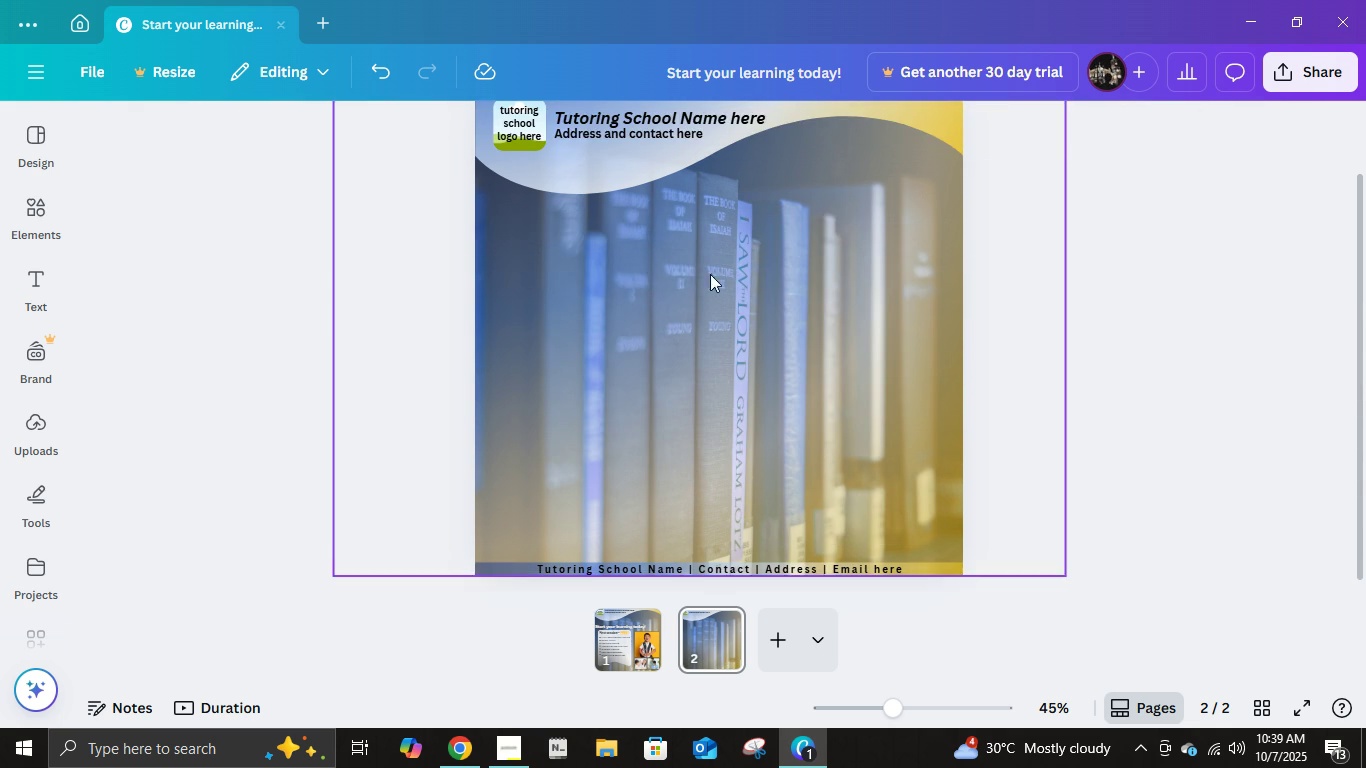 
key(Delete)
 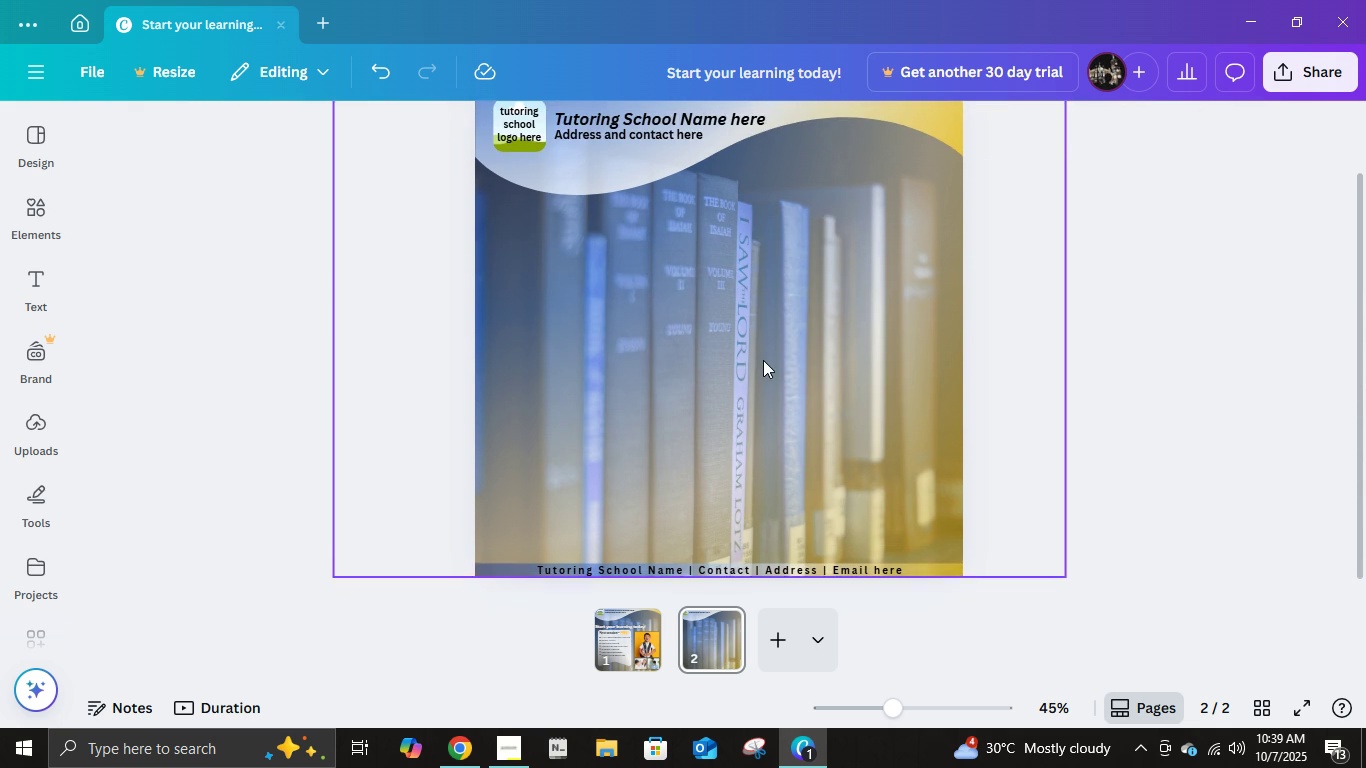 
scroll: coordinate [767, 374], scroll_direction: down, amount: 1.0
 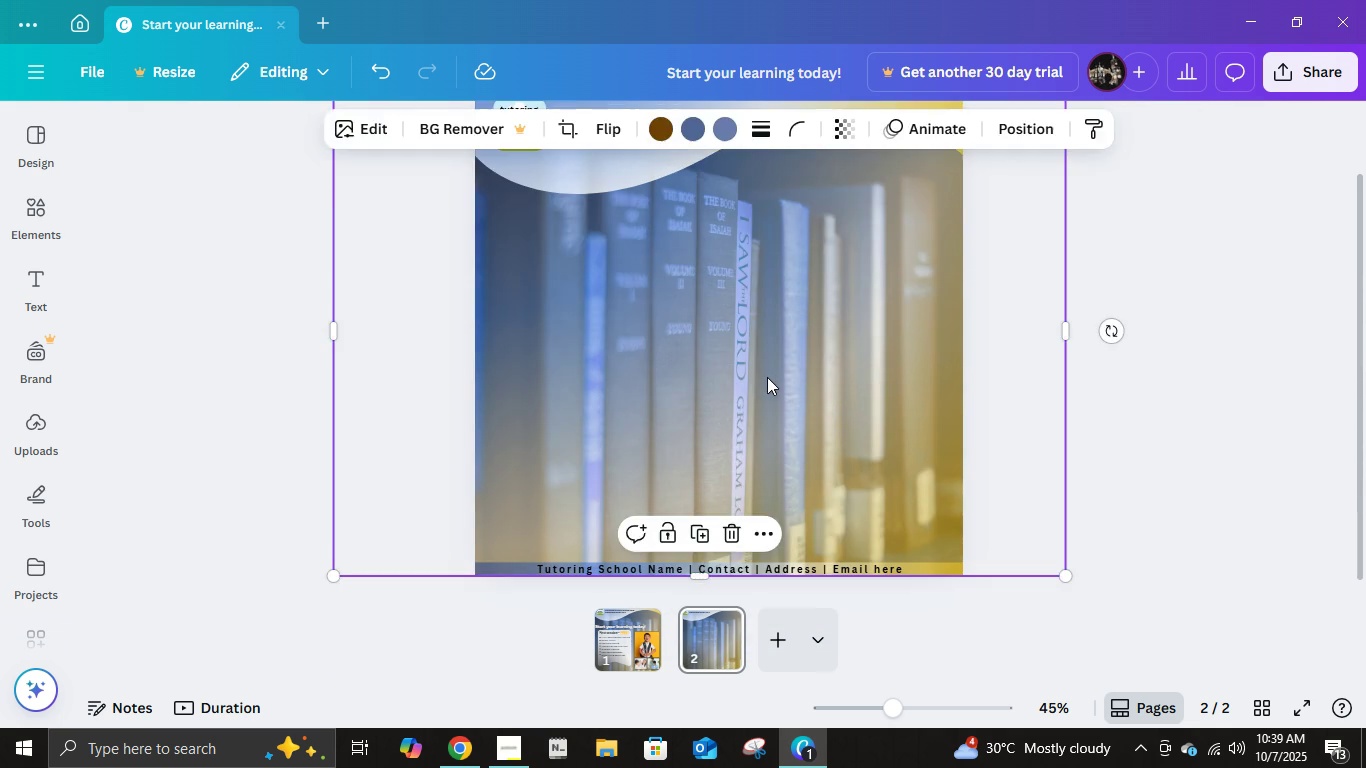 
left_click([767, 374])
 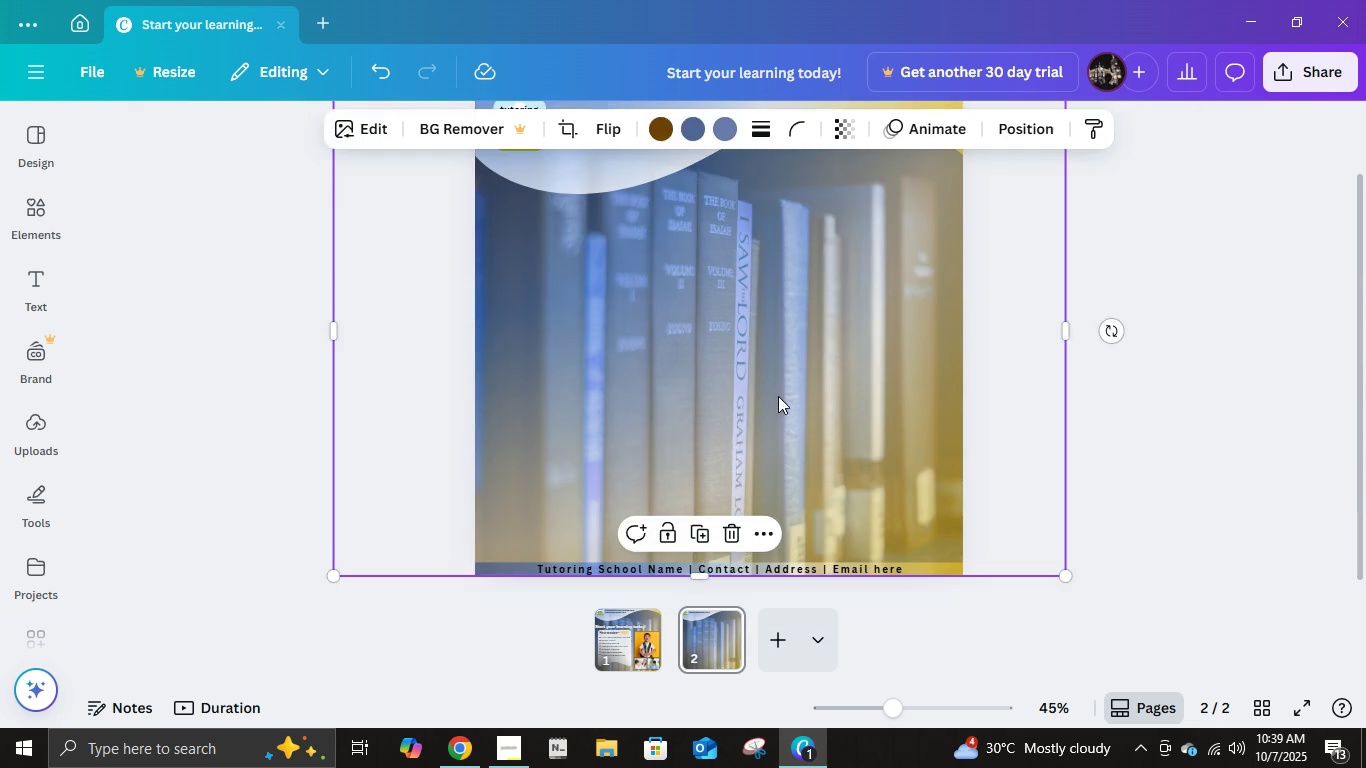 
key(Delete)
 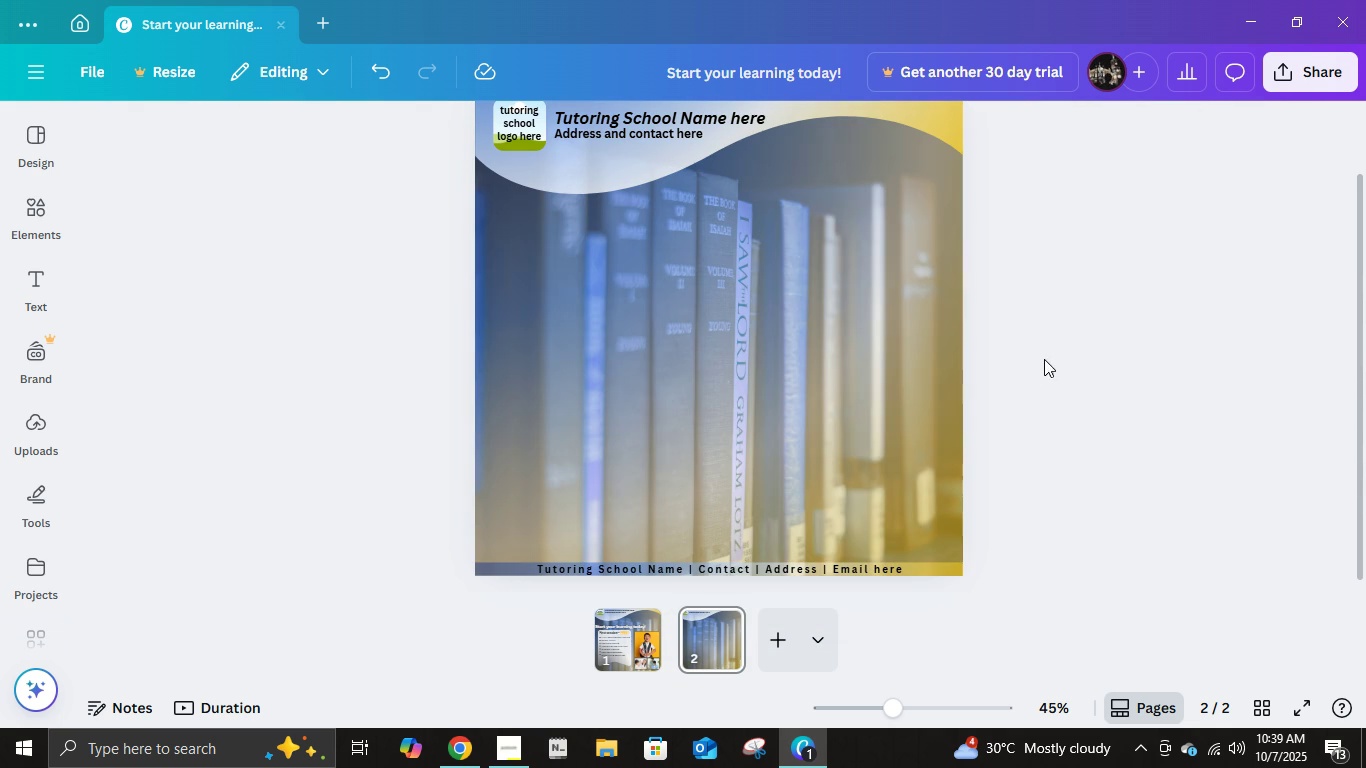 
key(Control+ControlLeft)
 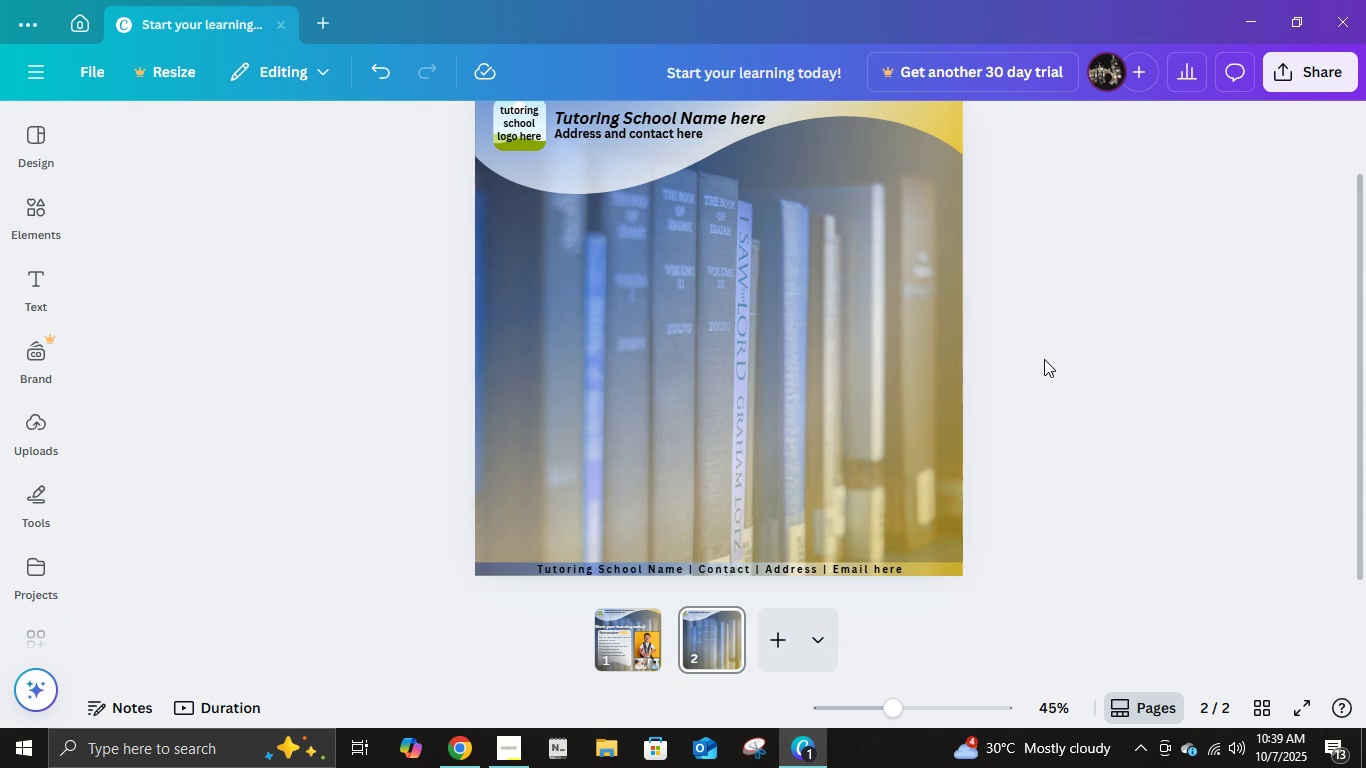 
key(Control+Z)
 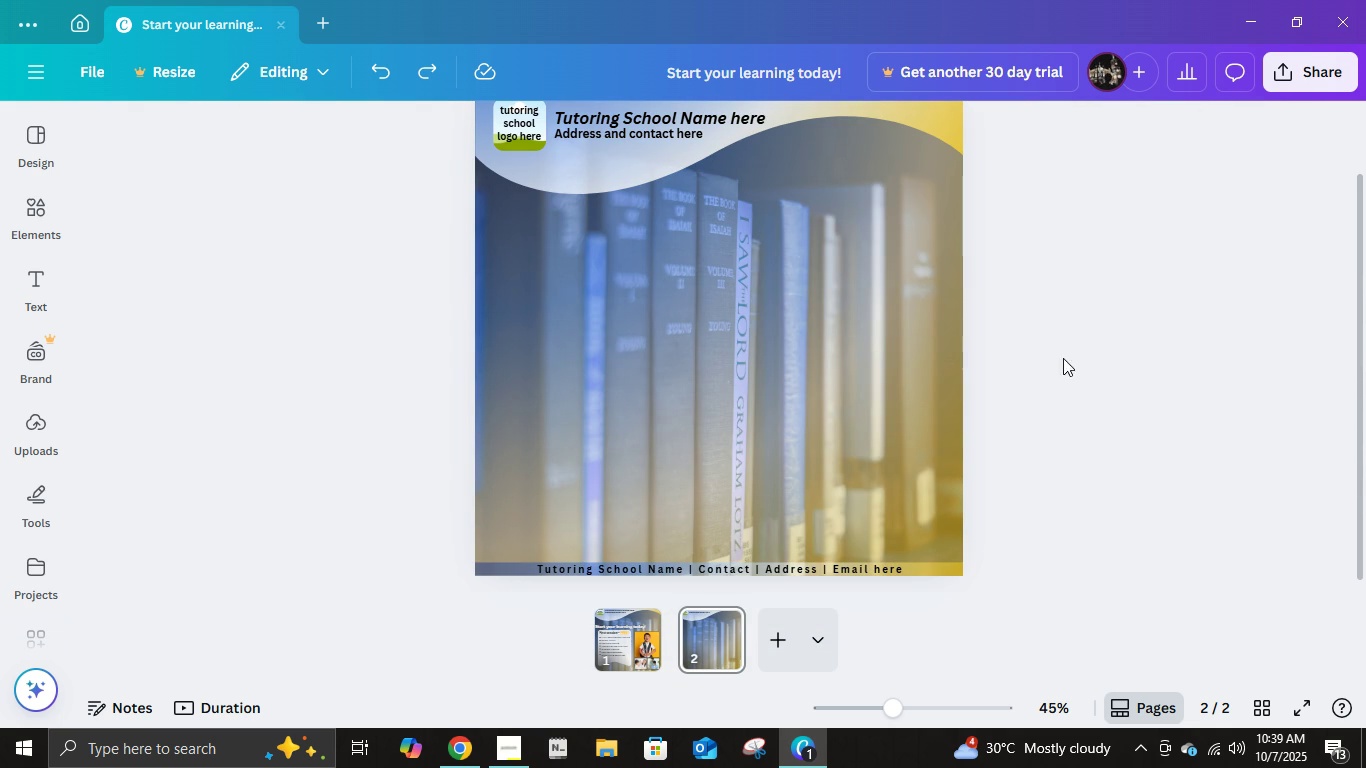 
left_click([1063, 358])
 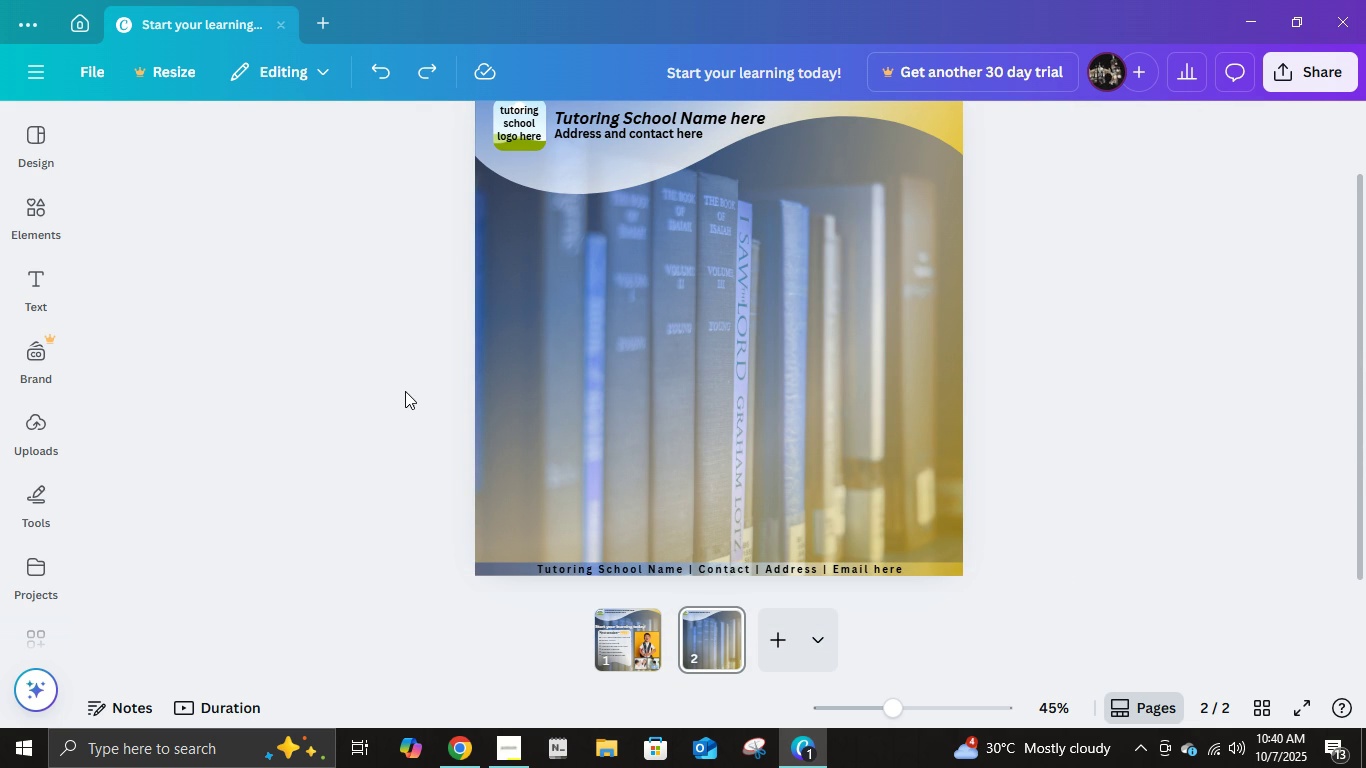 
scroll: coordinate [751, 416], scroll_direction: down, amount: 2.0
 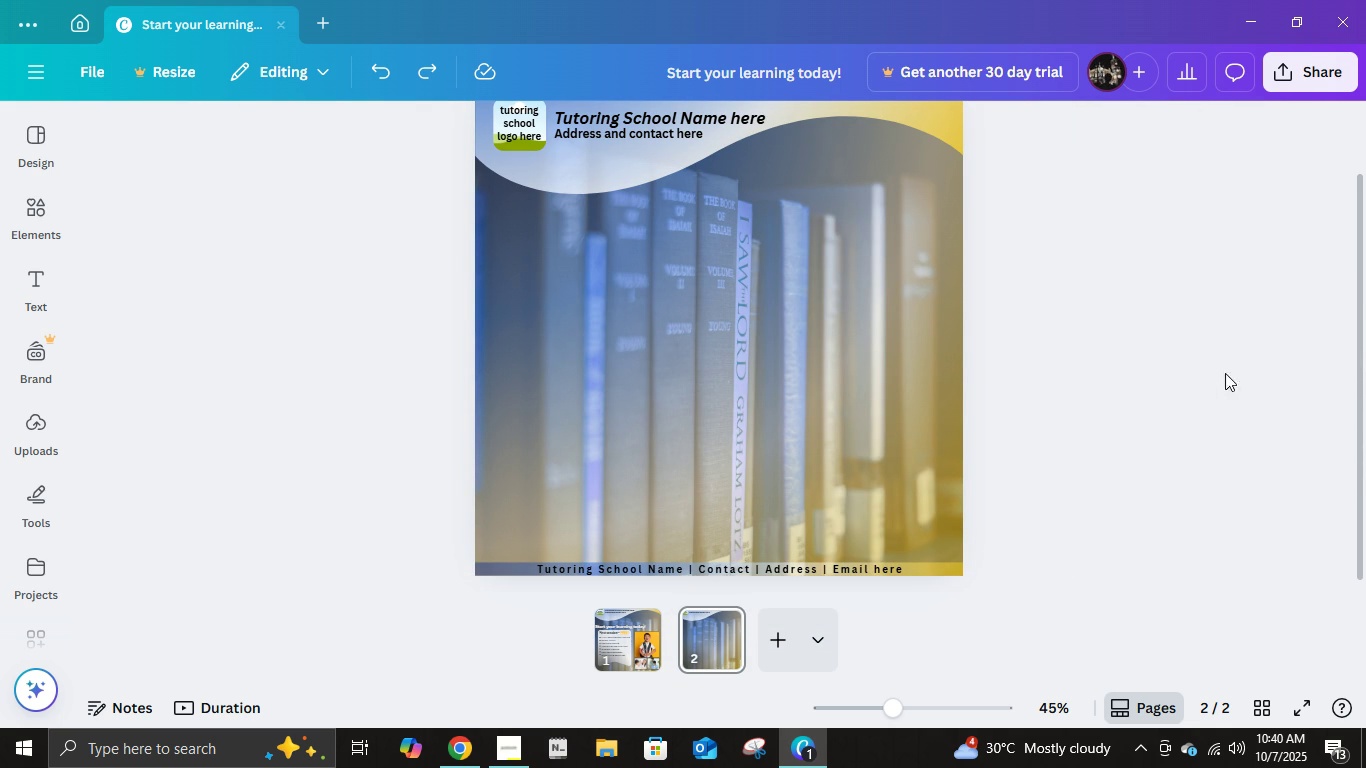 
left_click([1226, 373])
 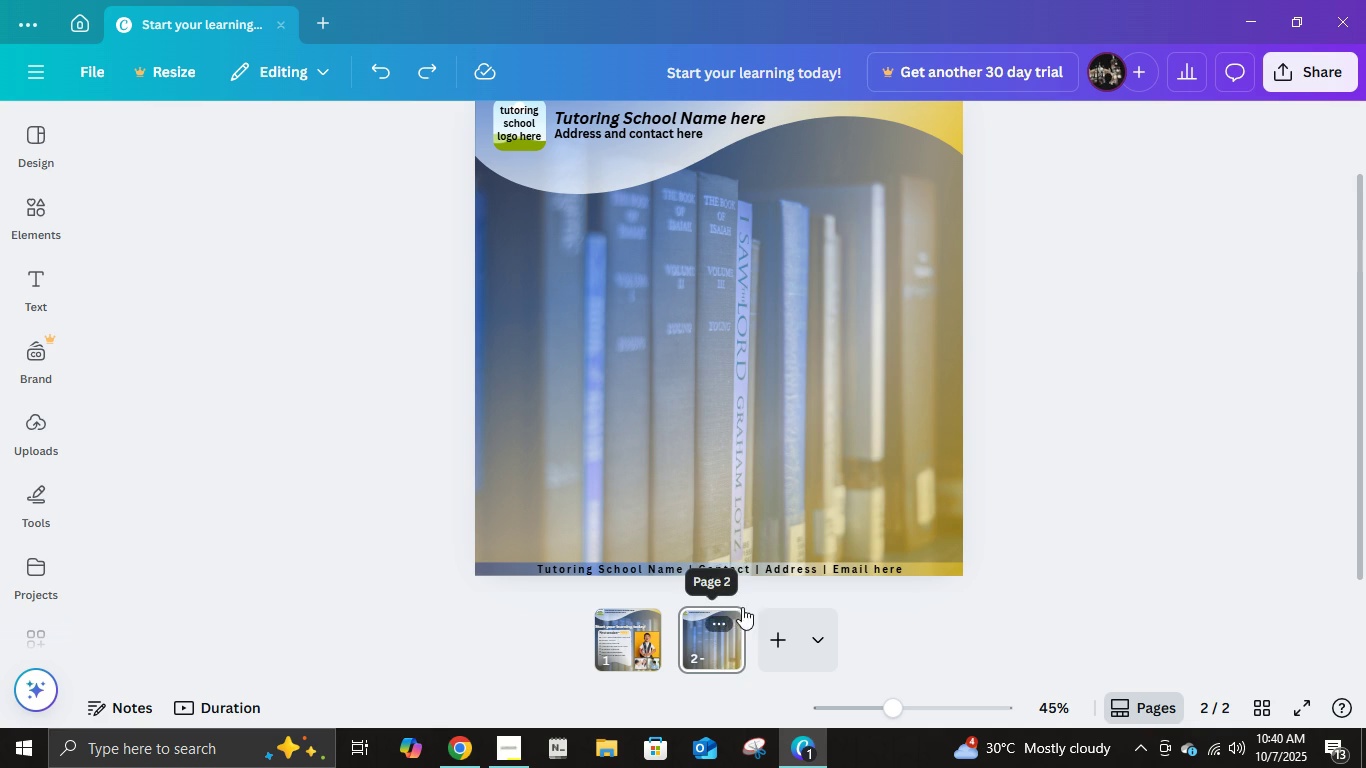 
left_click([720, 621])
 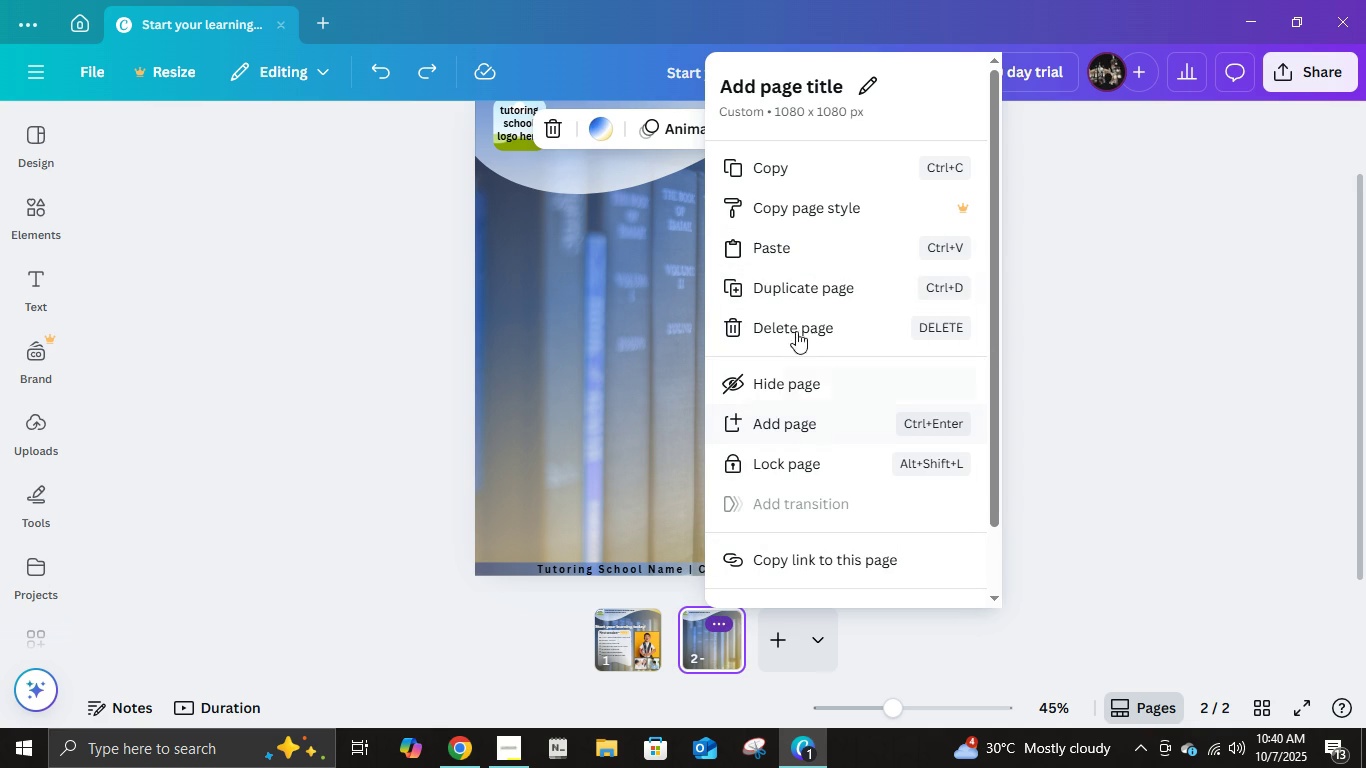 
left_click([793, 291])
 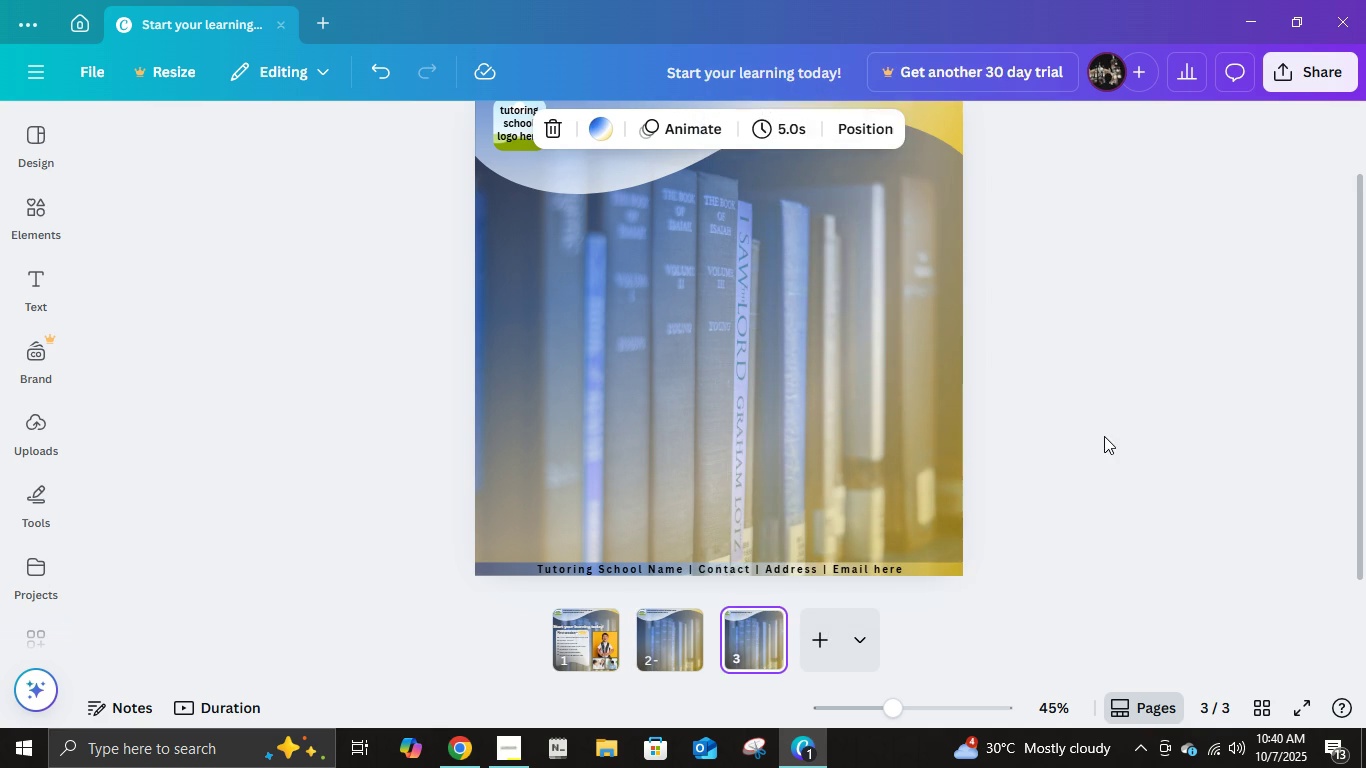 
left_click([1104, 436])
 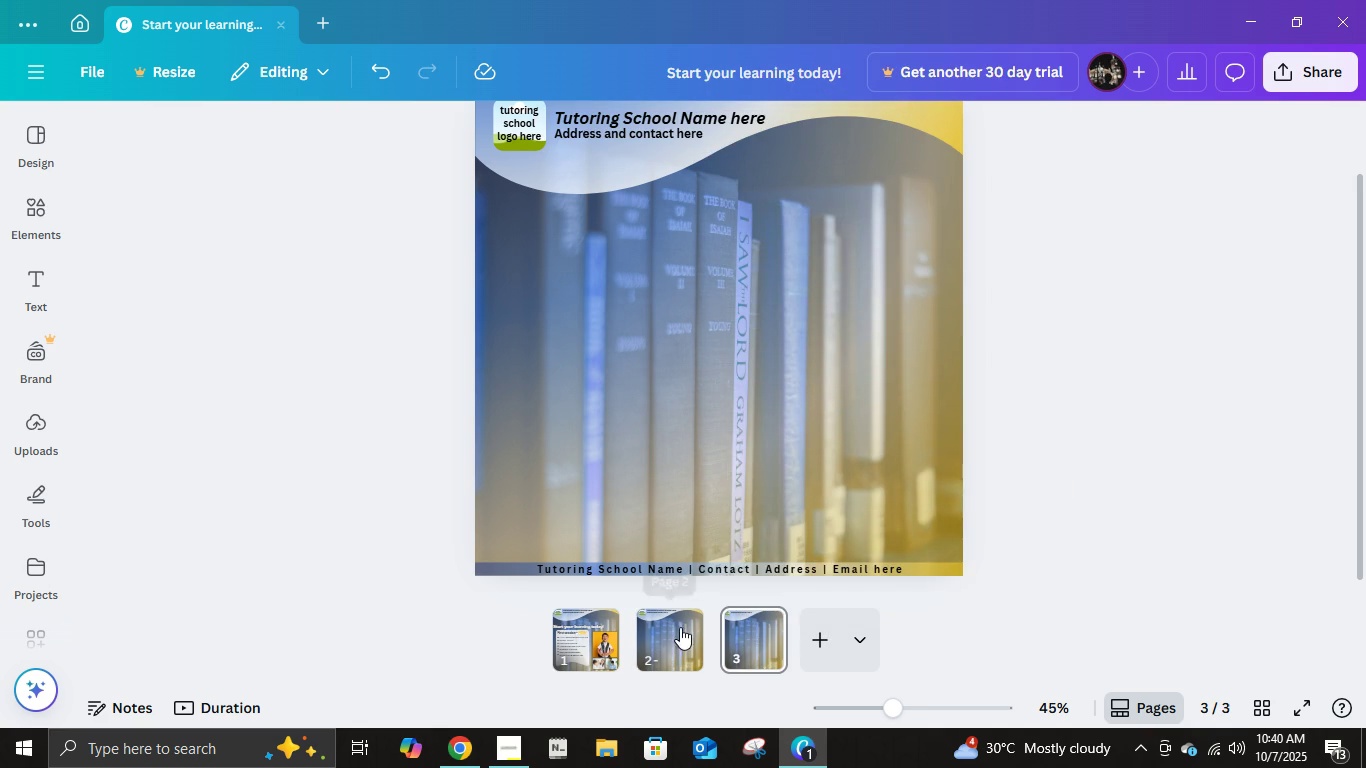 
left_click([680, 627])
 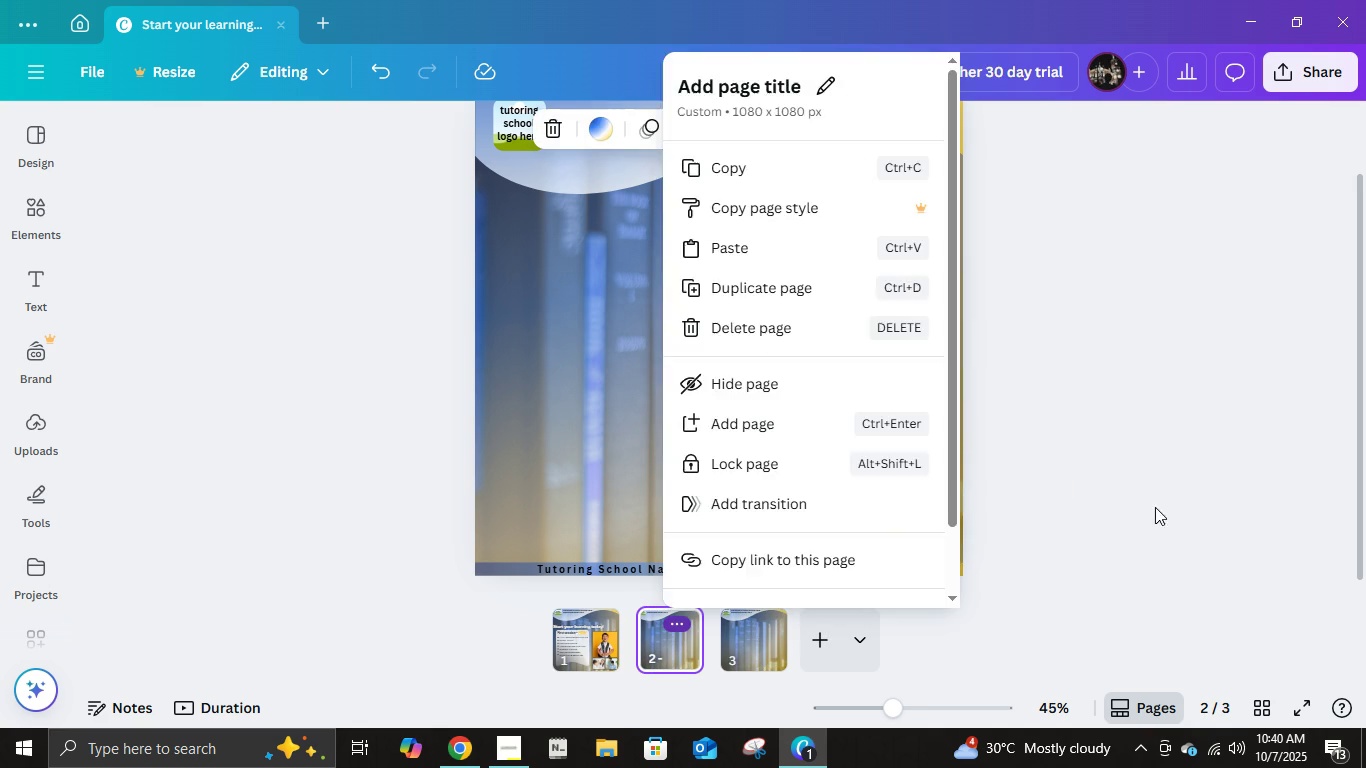 
left_click([1155, 507])
 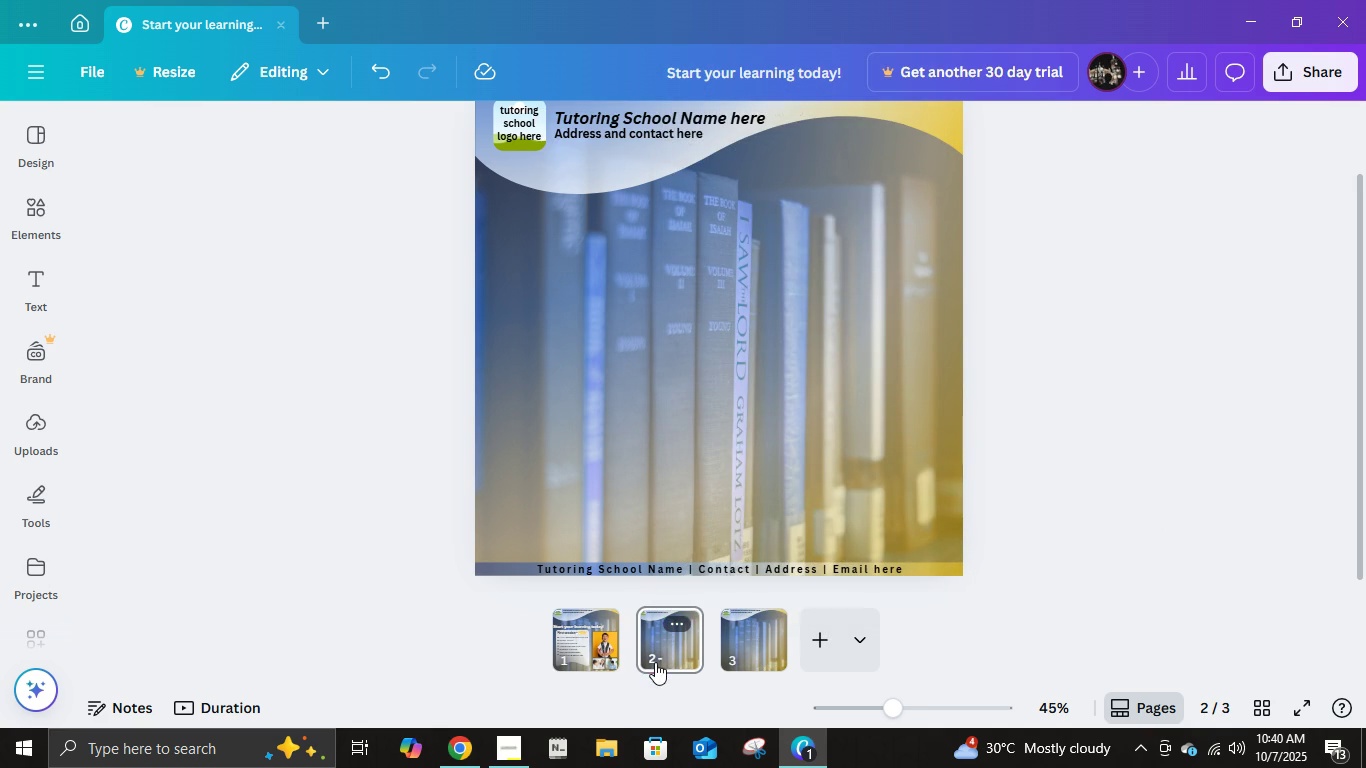 
double_click([655, 662])
 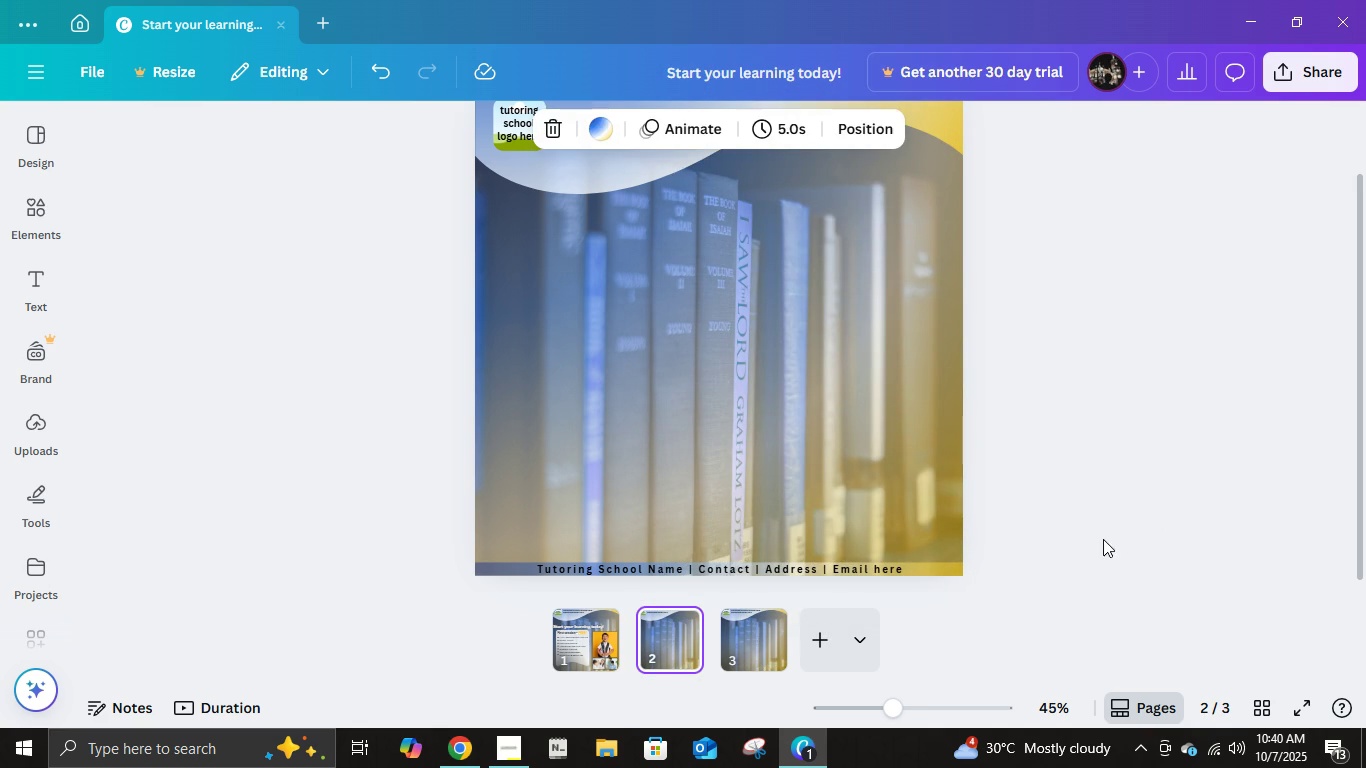 
triple_click([1102, 540])
 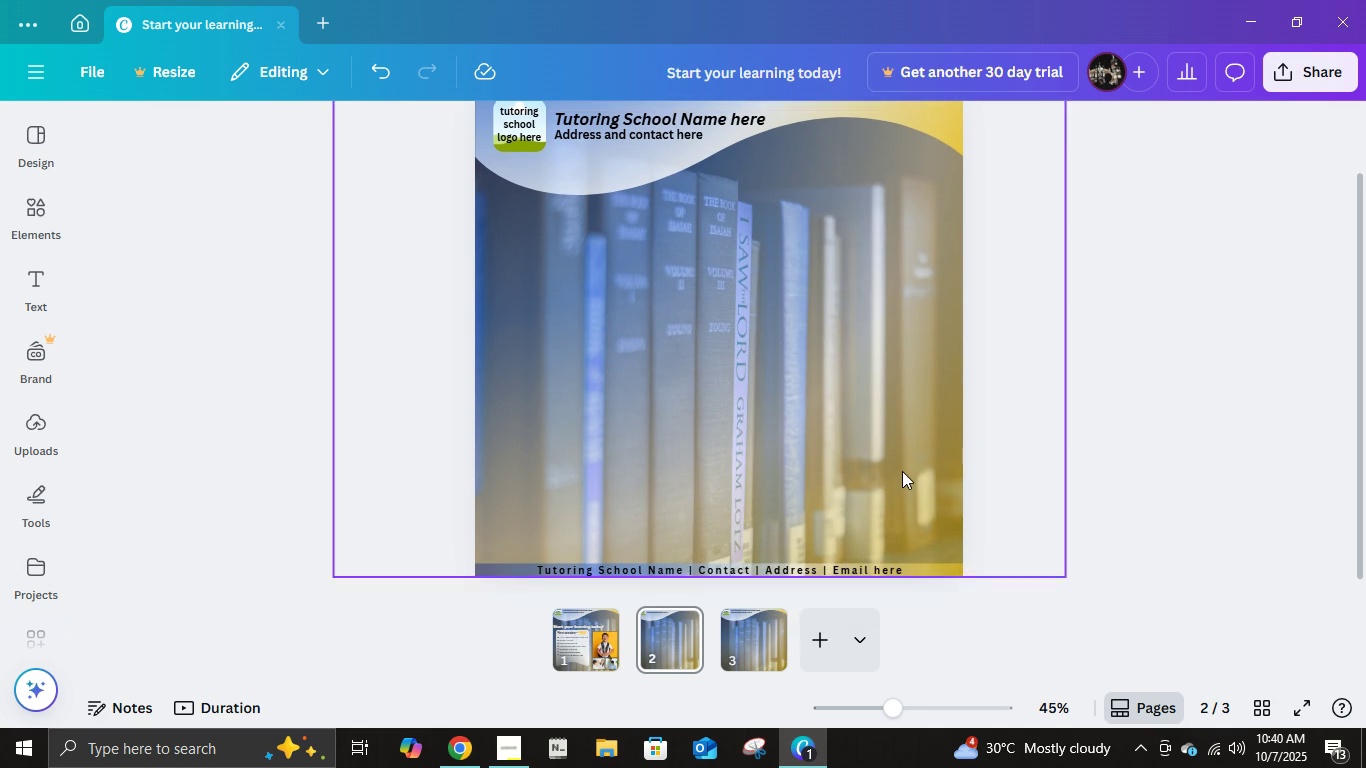 
scroll: coordinate [902, 471], scroll_direction: up, amount: 1.0
 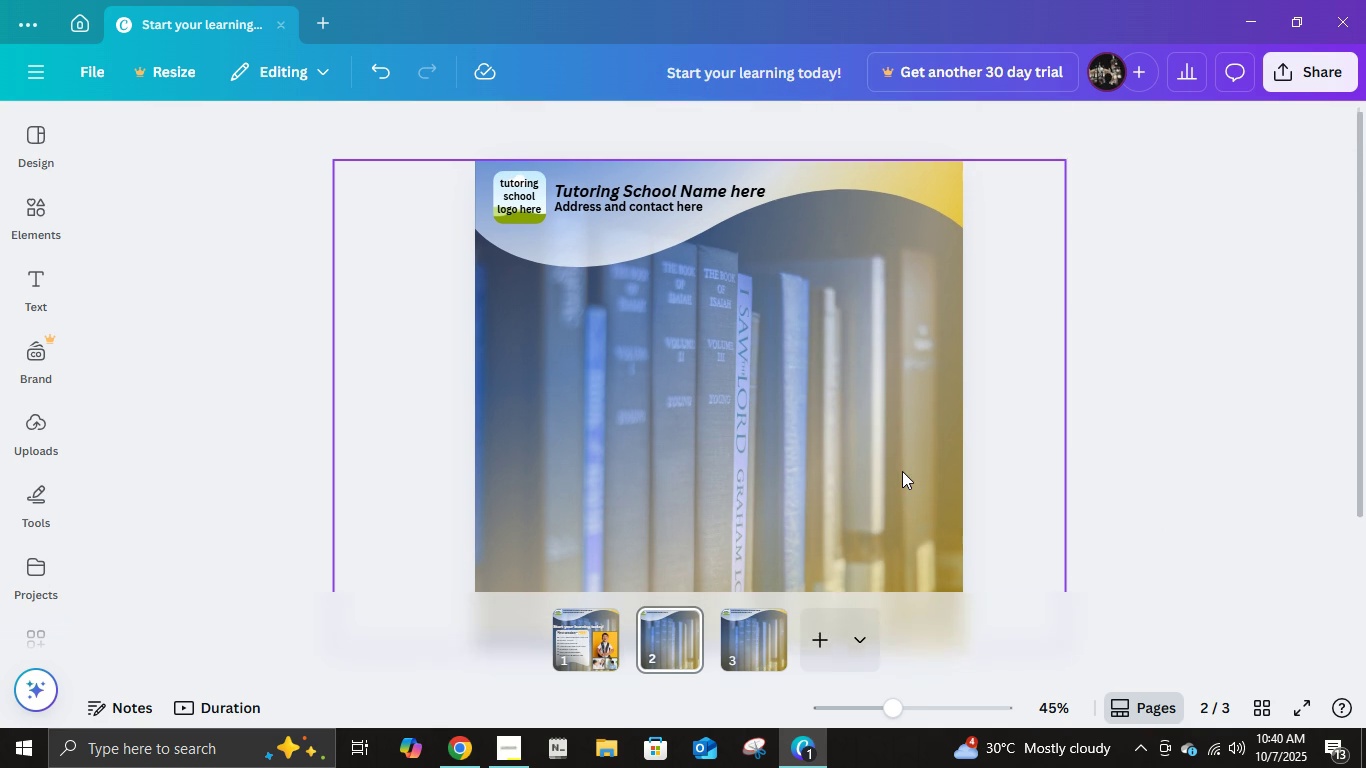 
scroll: coordinate [915, 470], scroll_direction: down, amount: 2.0
 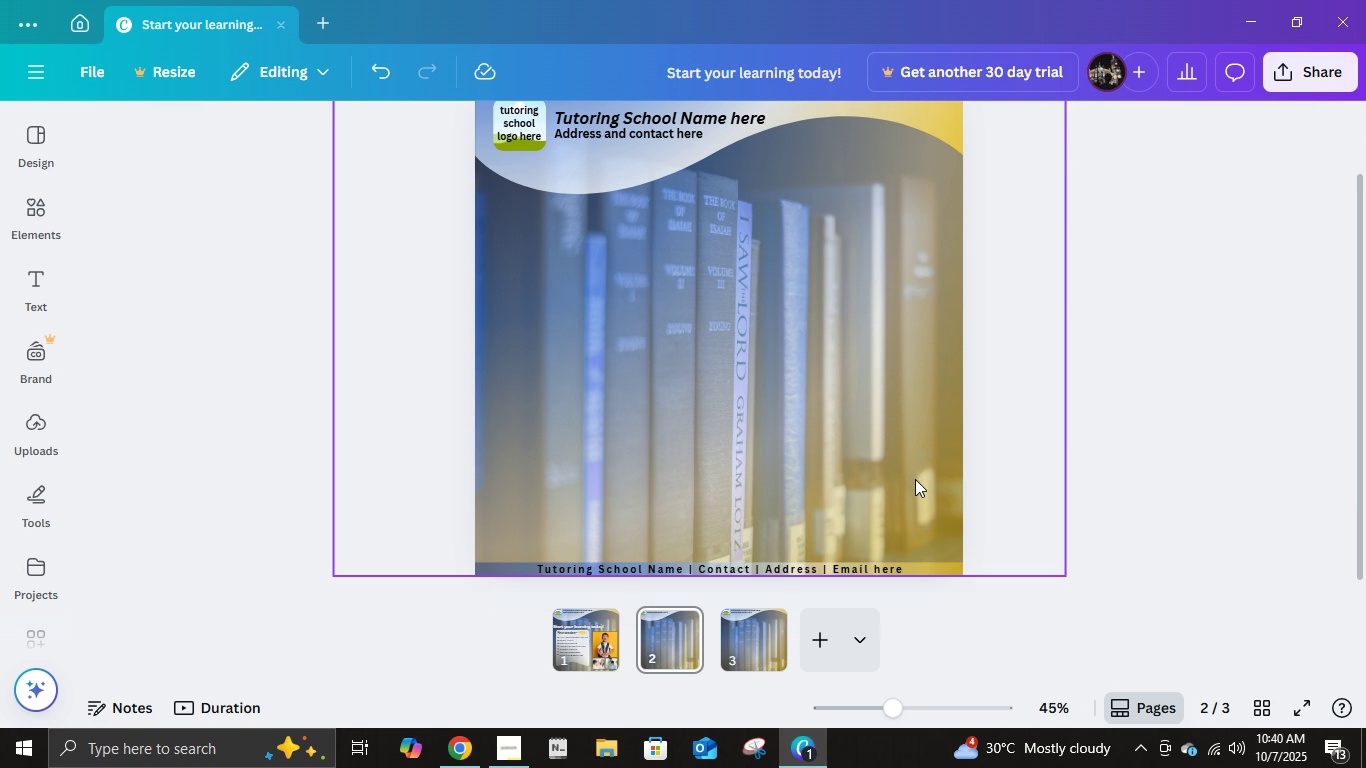 
scroll: coordinate [916, 485], scroll_direction: up, amount: 4.0
 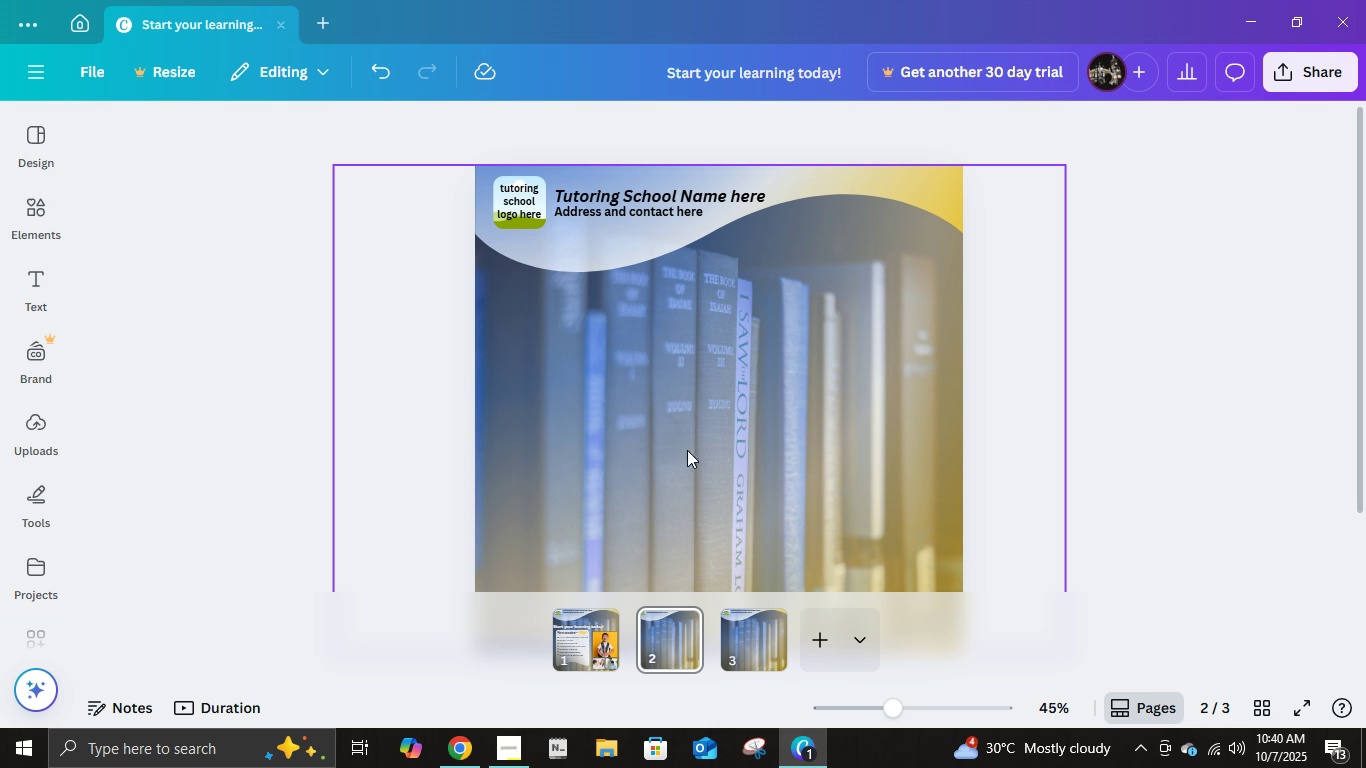 
wait(8.16)
 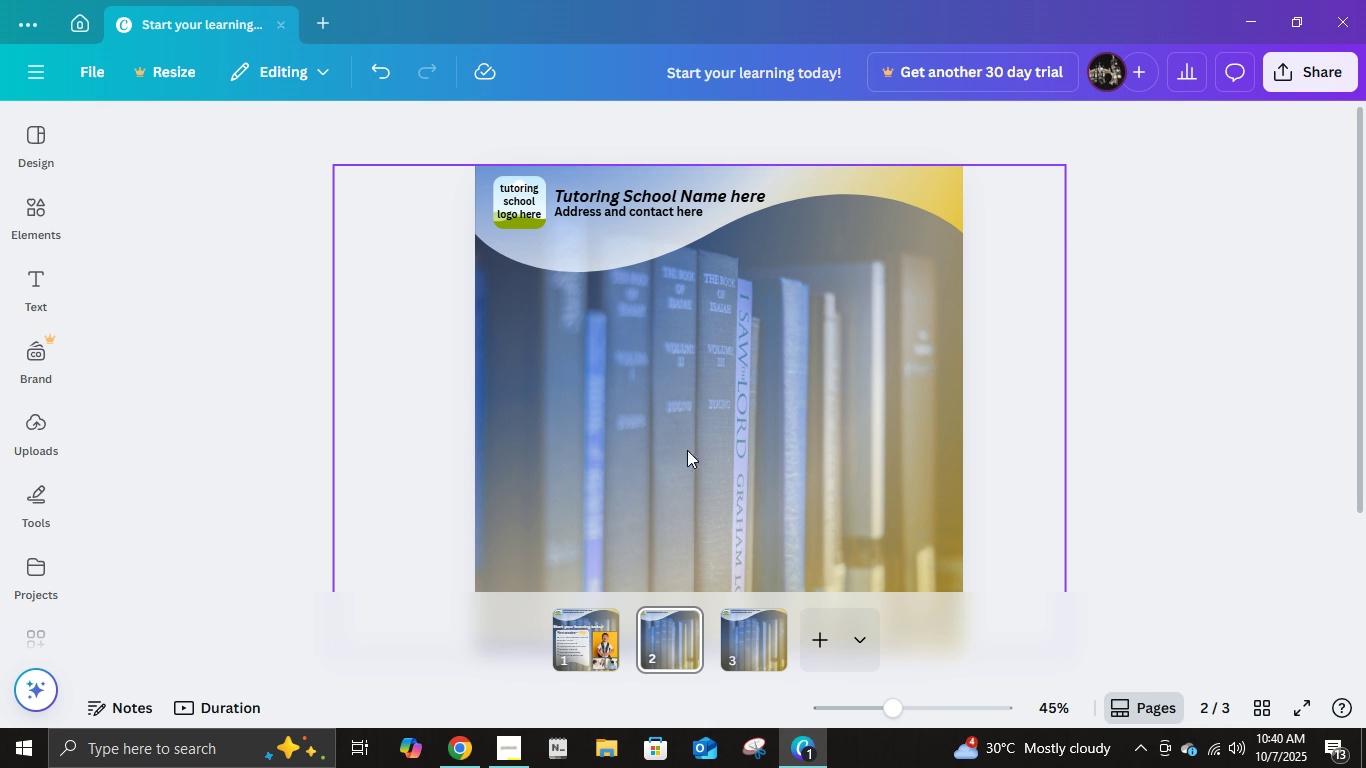 
key(Alt+AltLeft)
 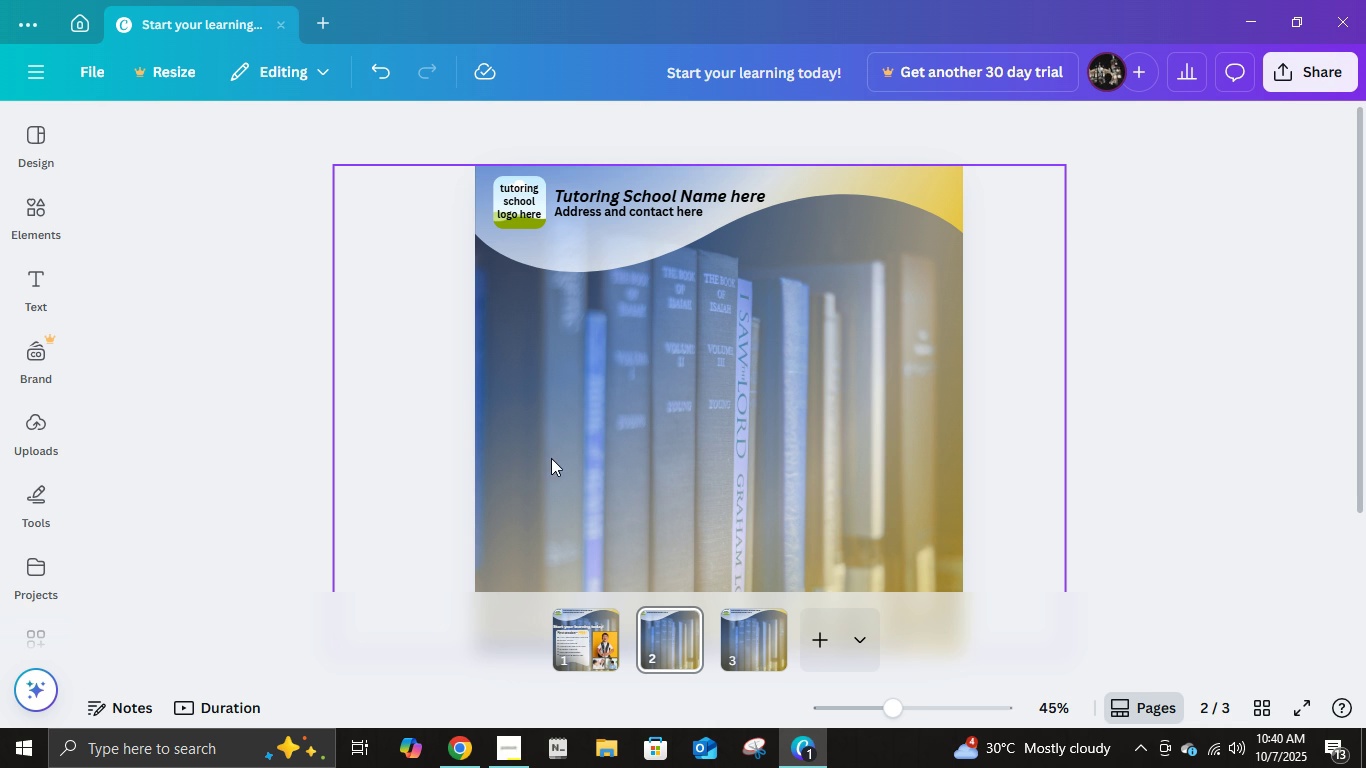 
scroll: coordinate [552, 455], scroll_direction: down, amount: 1.0
 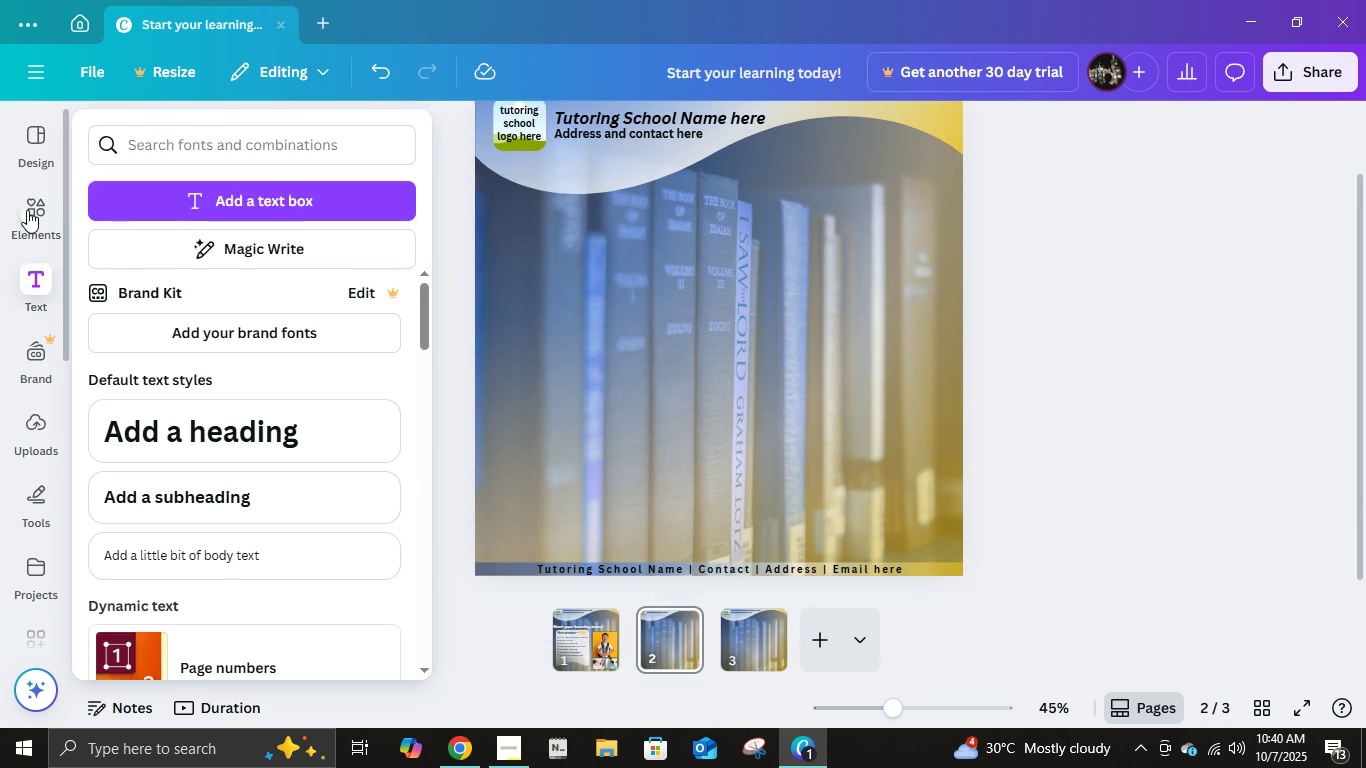 
double_click([27, 210])
 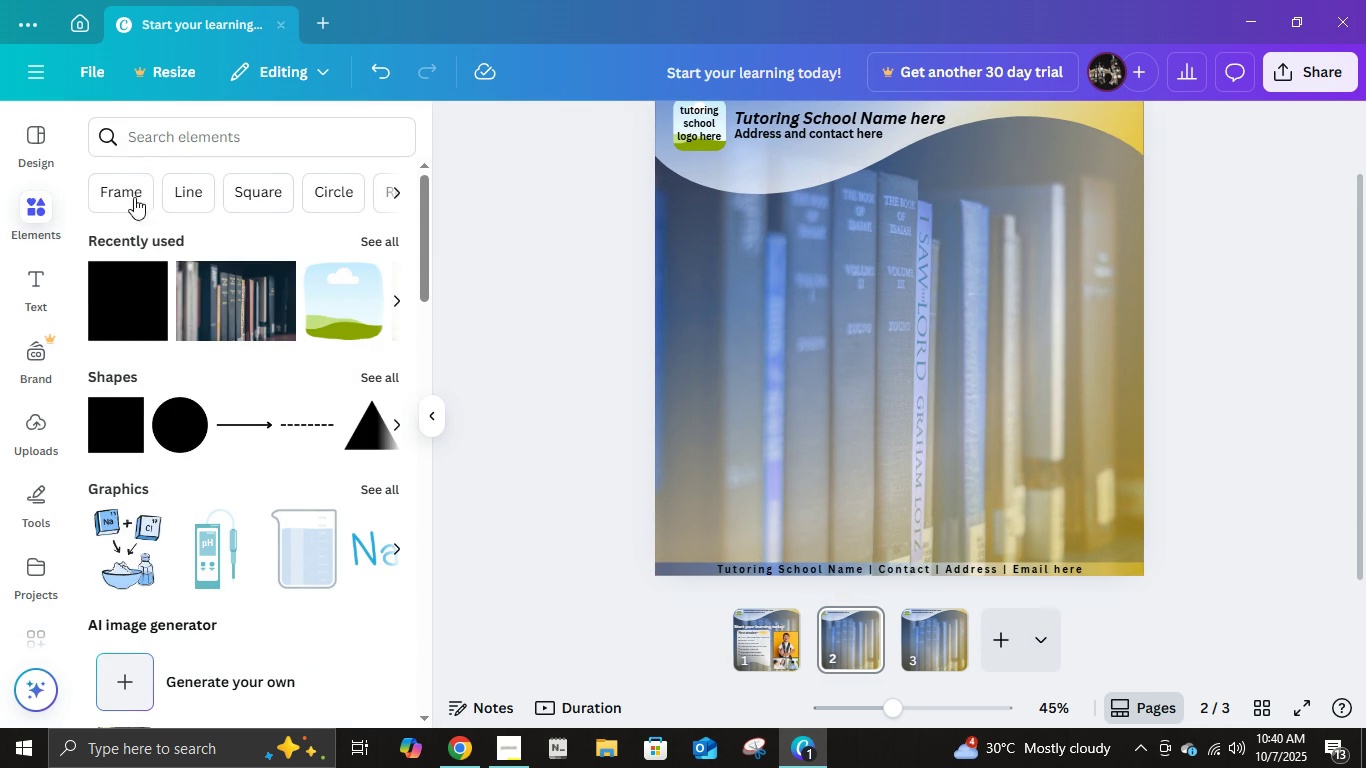 
left_click([128, 200])
 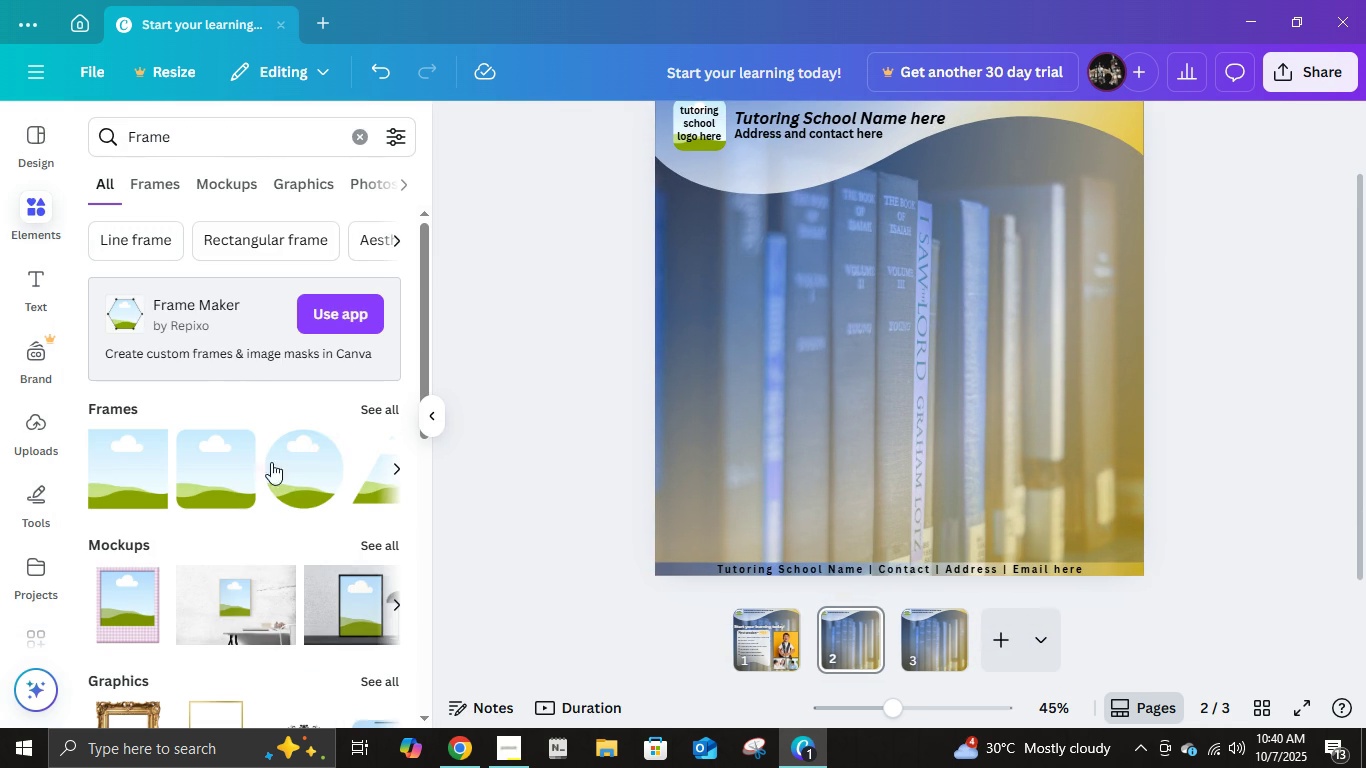 
left_click([292, 478])